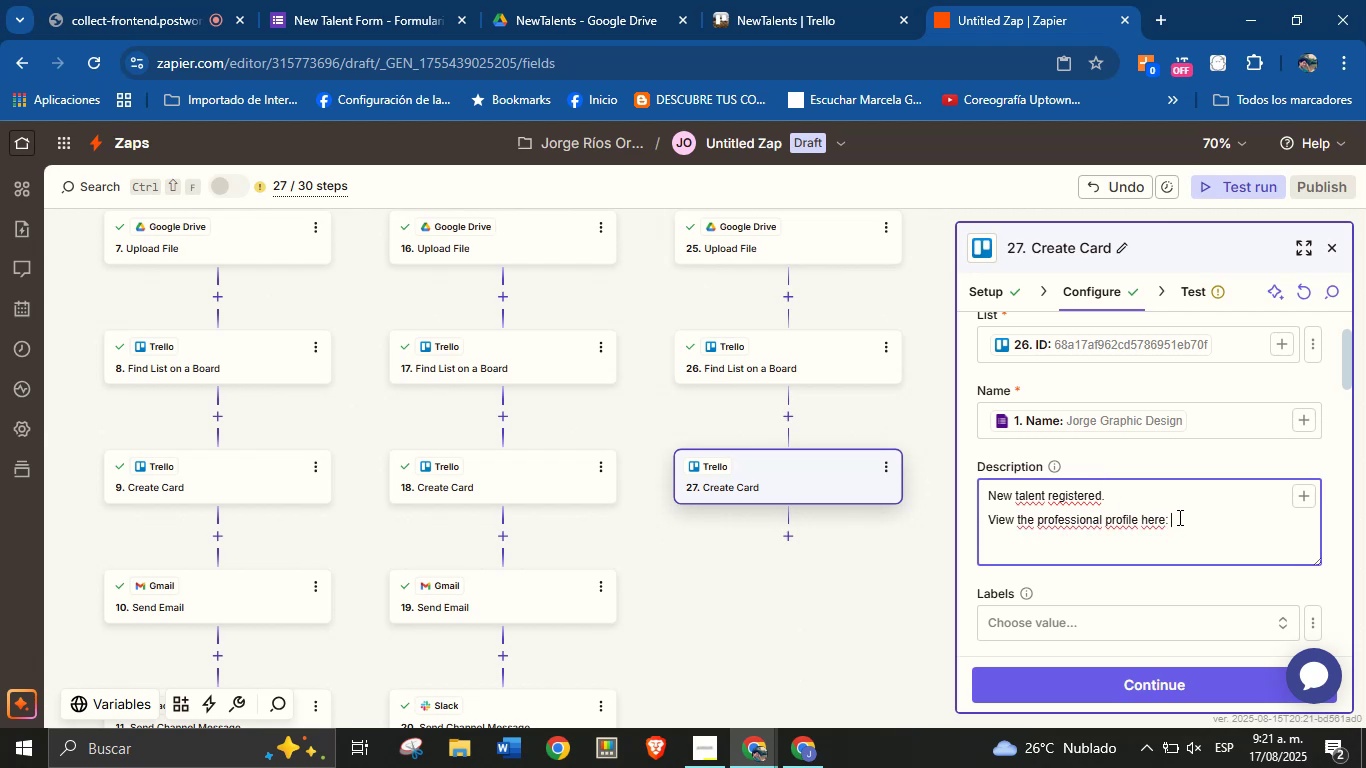 
left_click([1303, 501])
 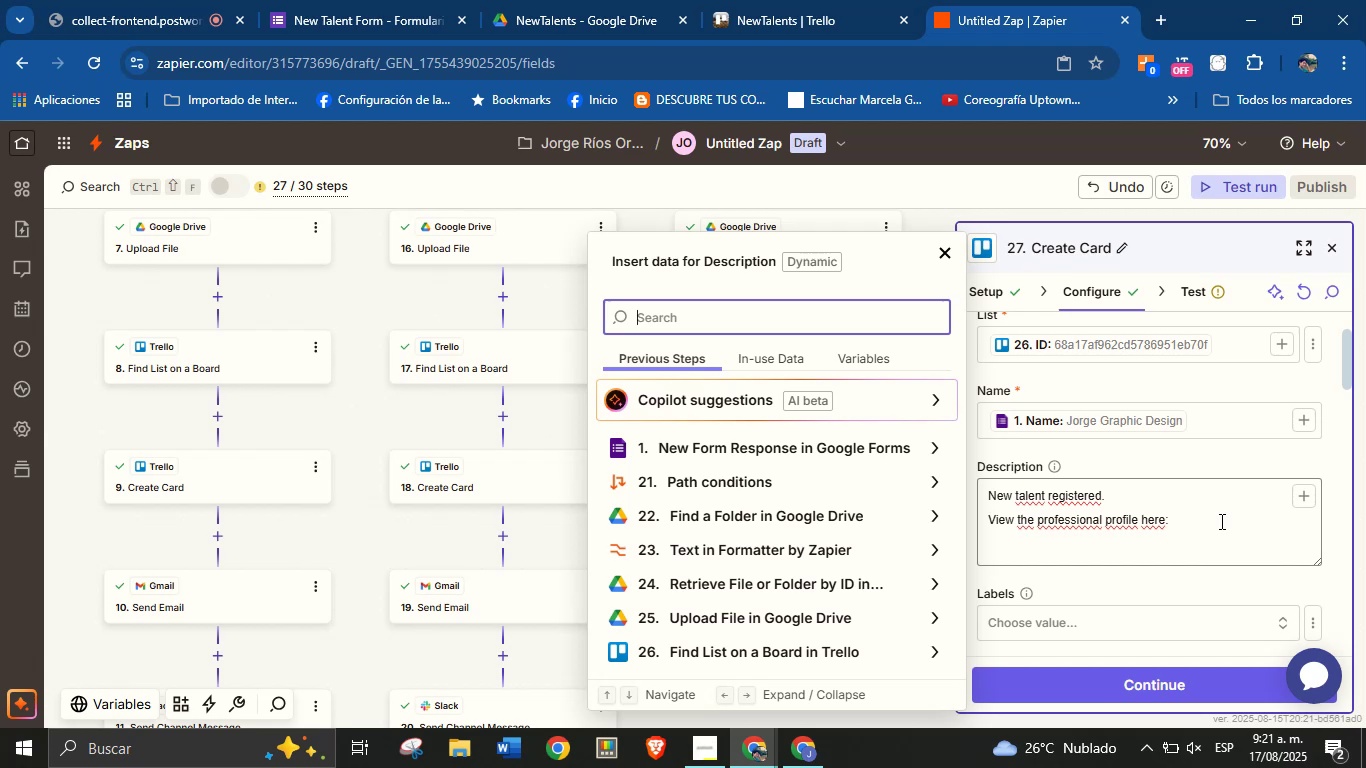 
left_click([1214, 523])
 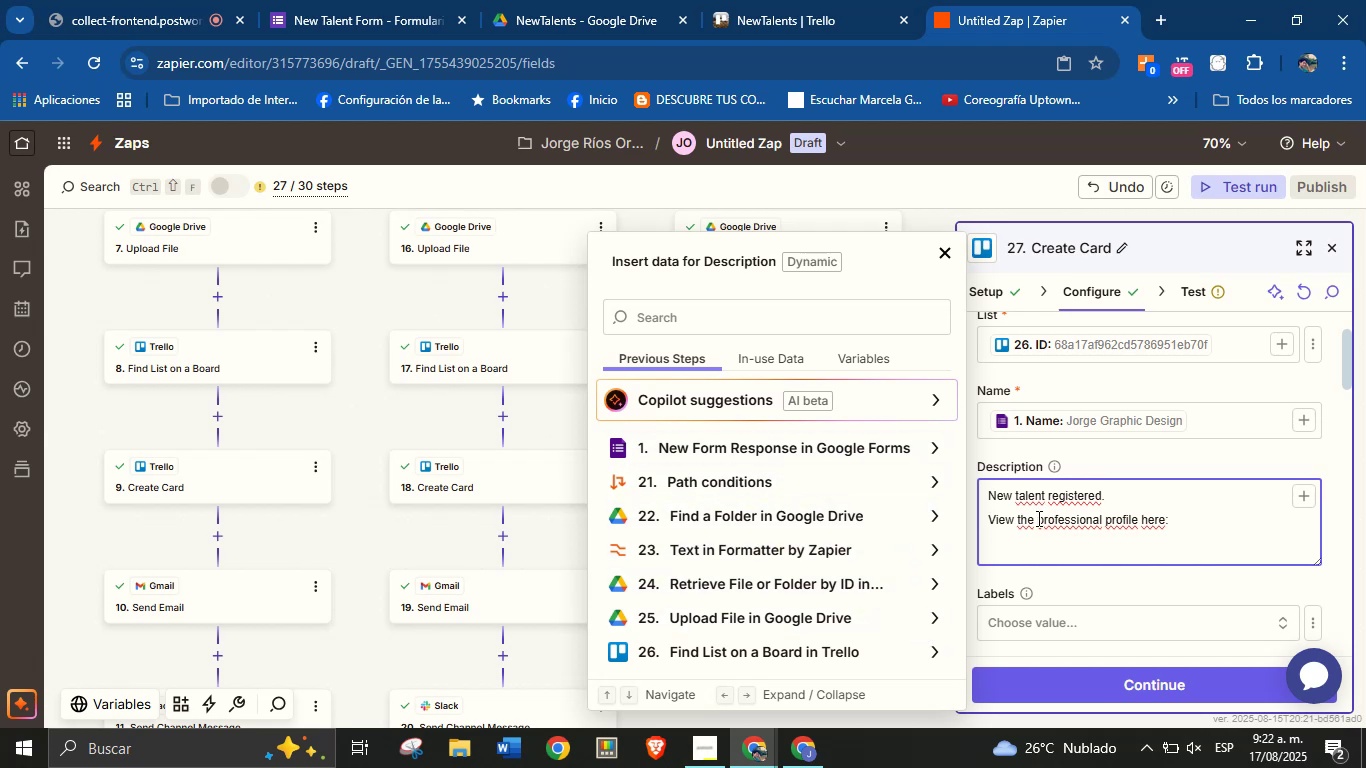 
wait(23.71)
 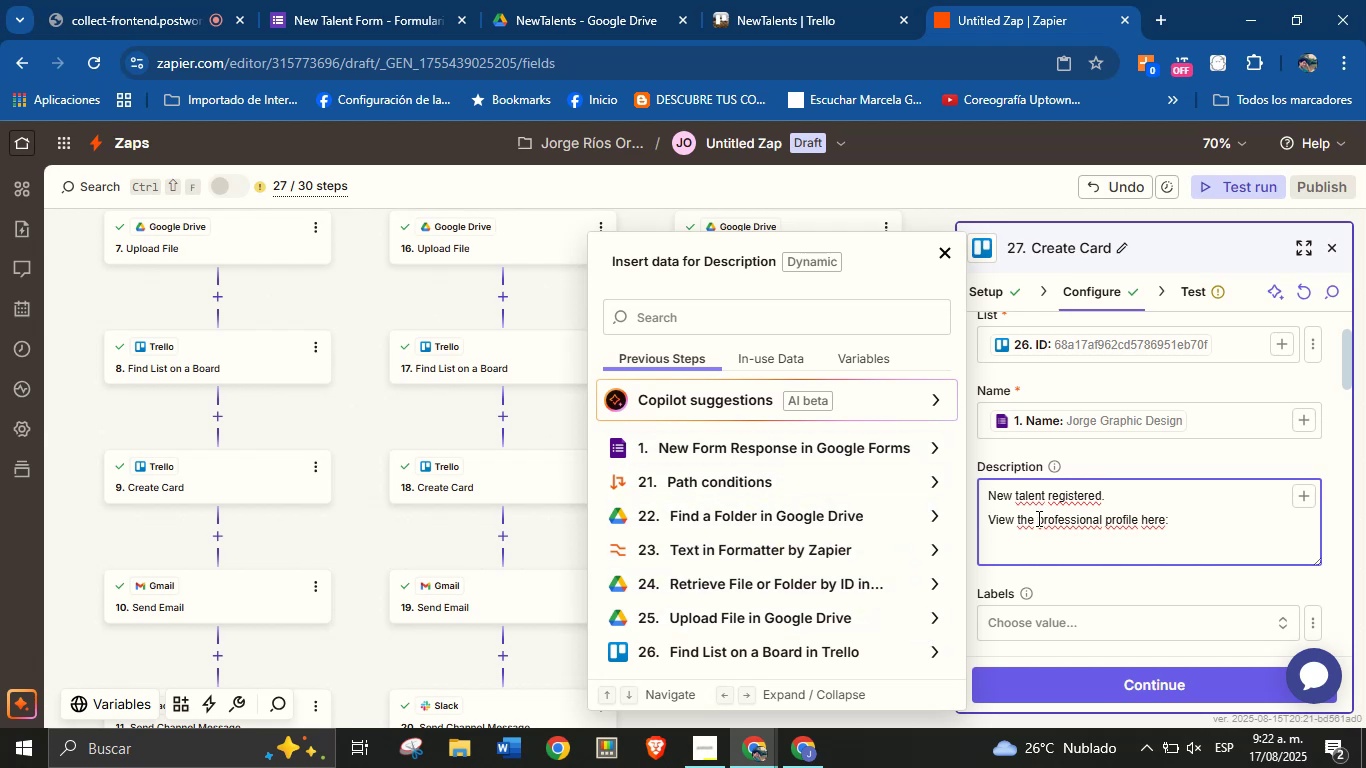 
left_click([939, 521])
 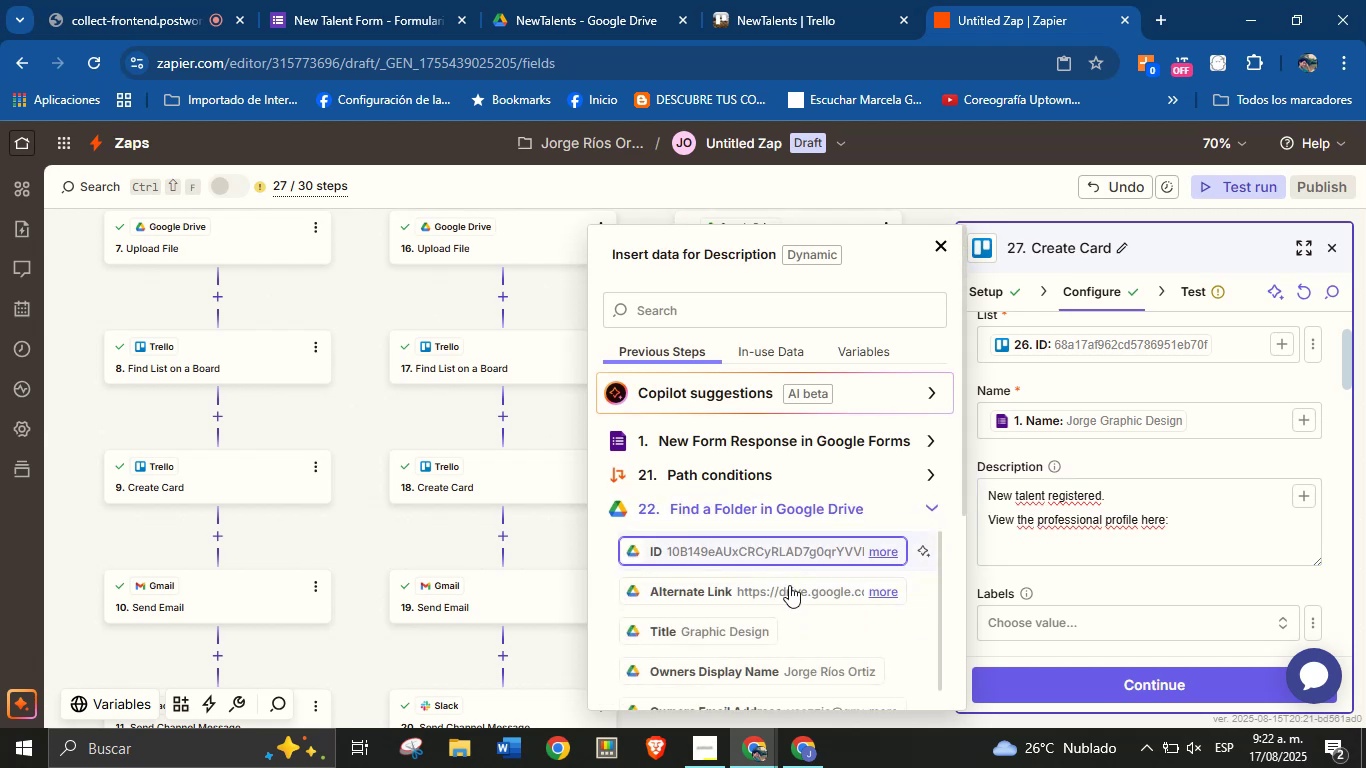 
left_click([789, 585])
 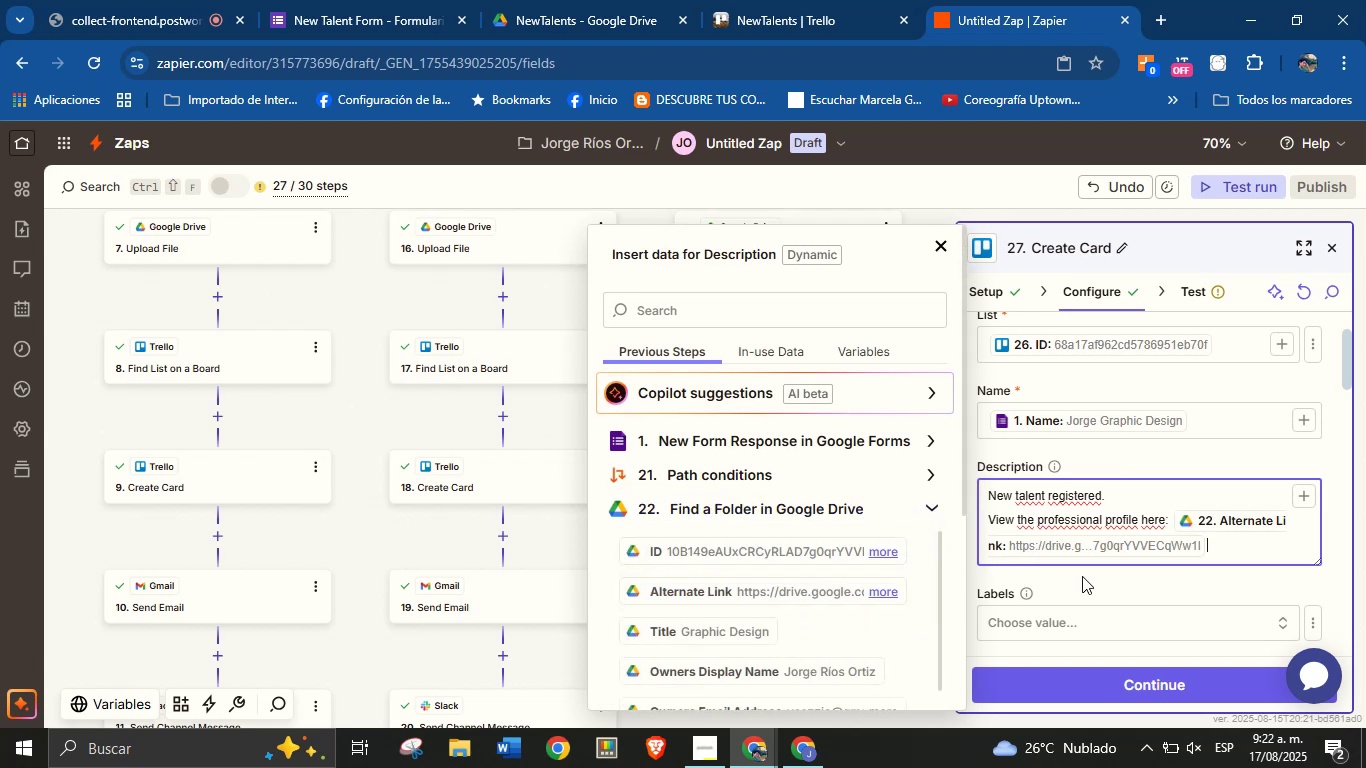 
left_click([1091, 575])
 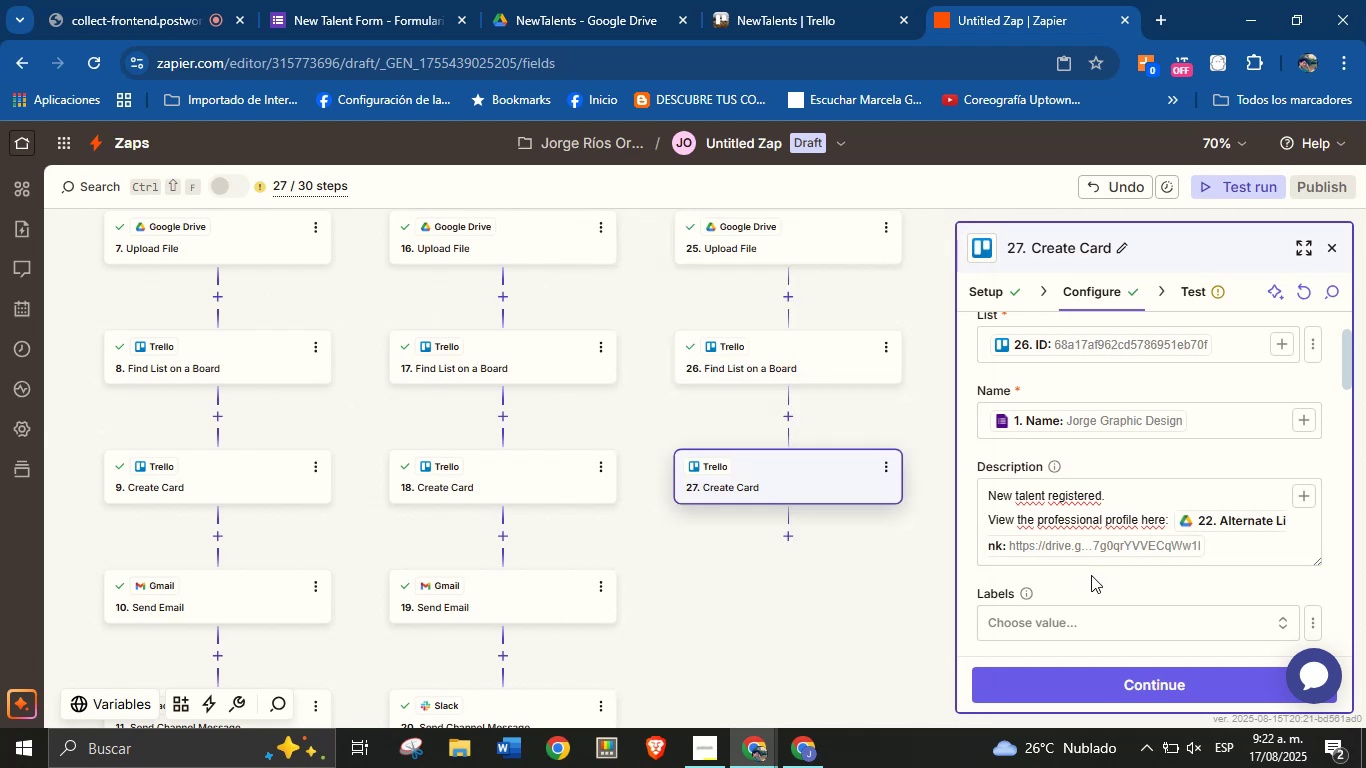 
scroll: coordinate [1128, 532], scroll_direction: down, amount: 6.0
 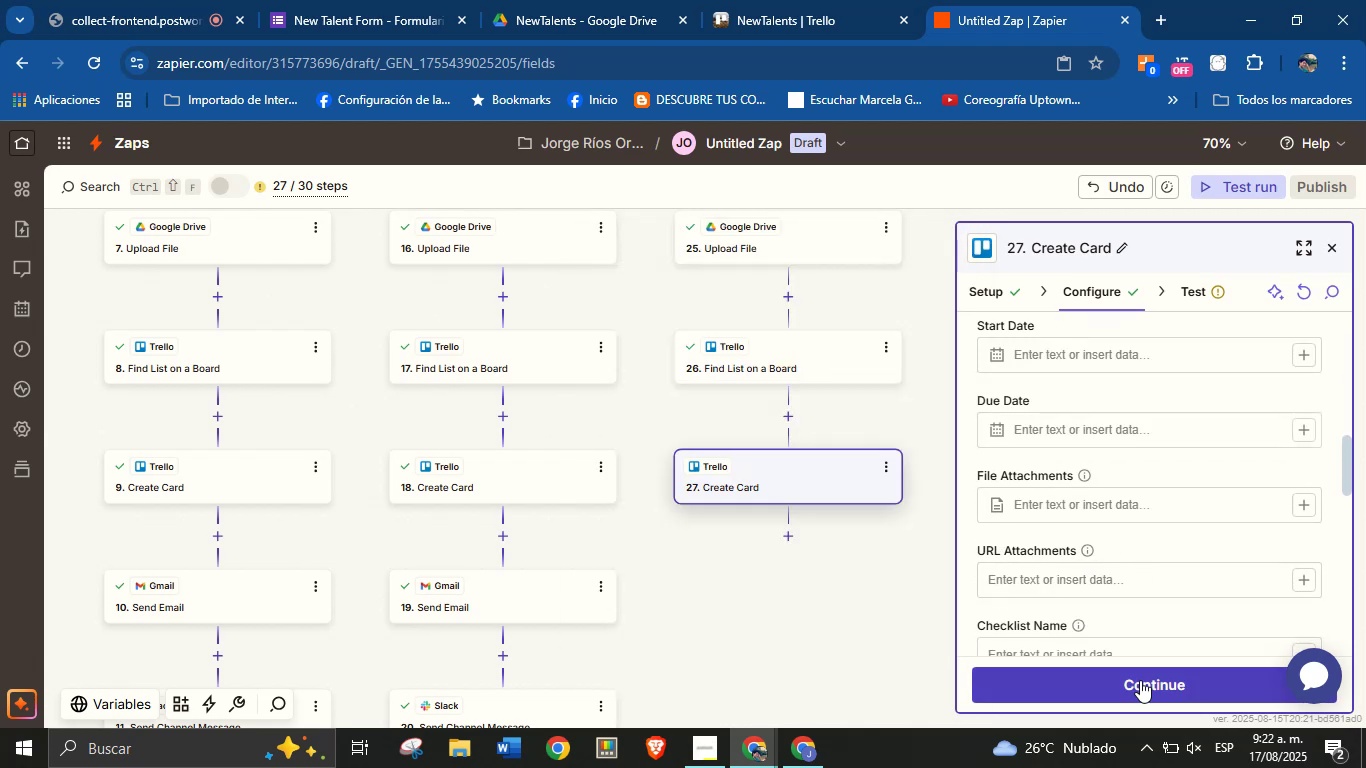 
left_click([1140, 680])
 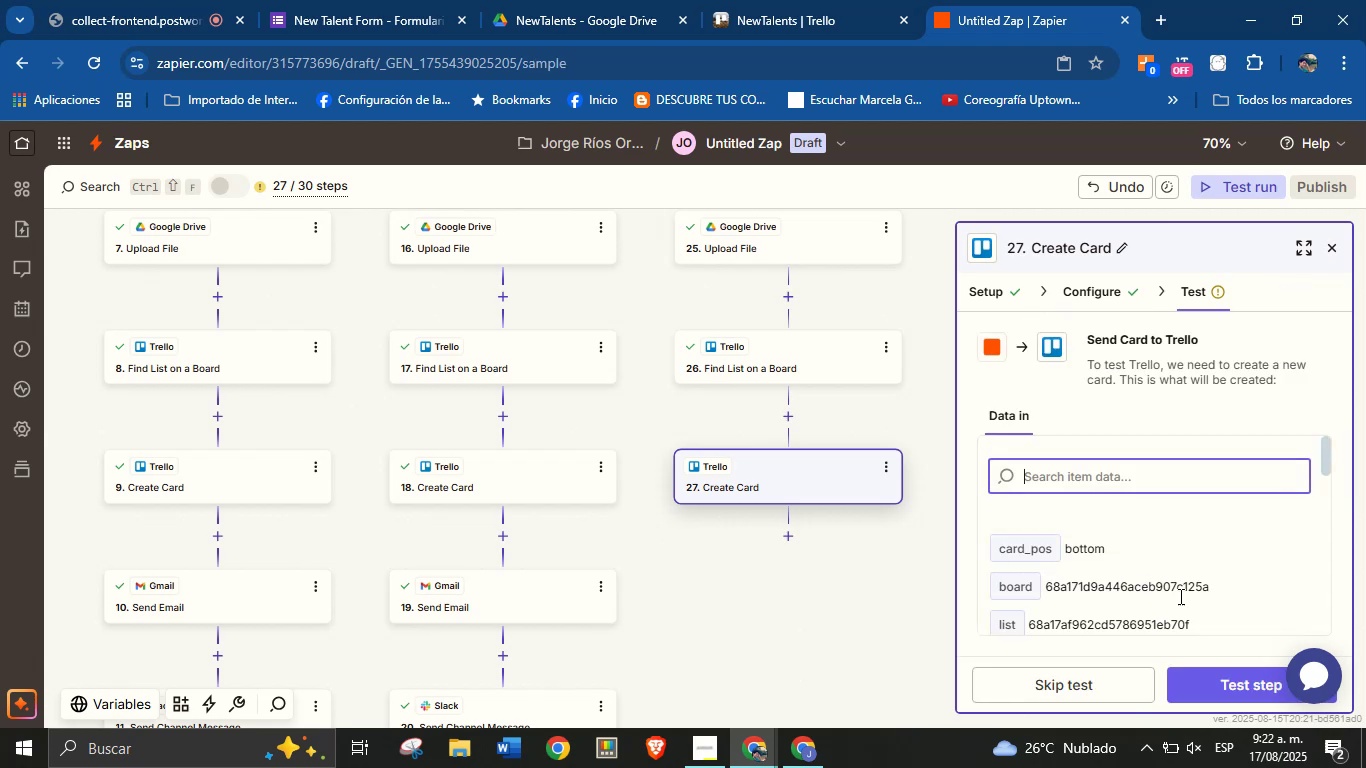 
left_click([1227, 678])
 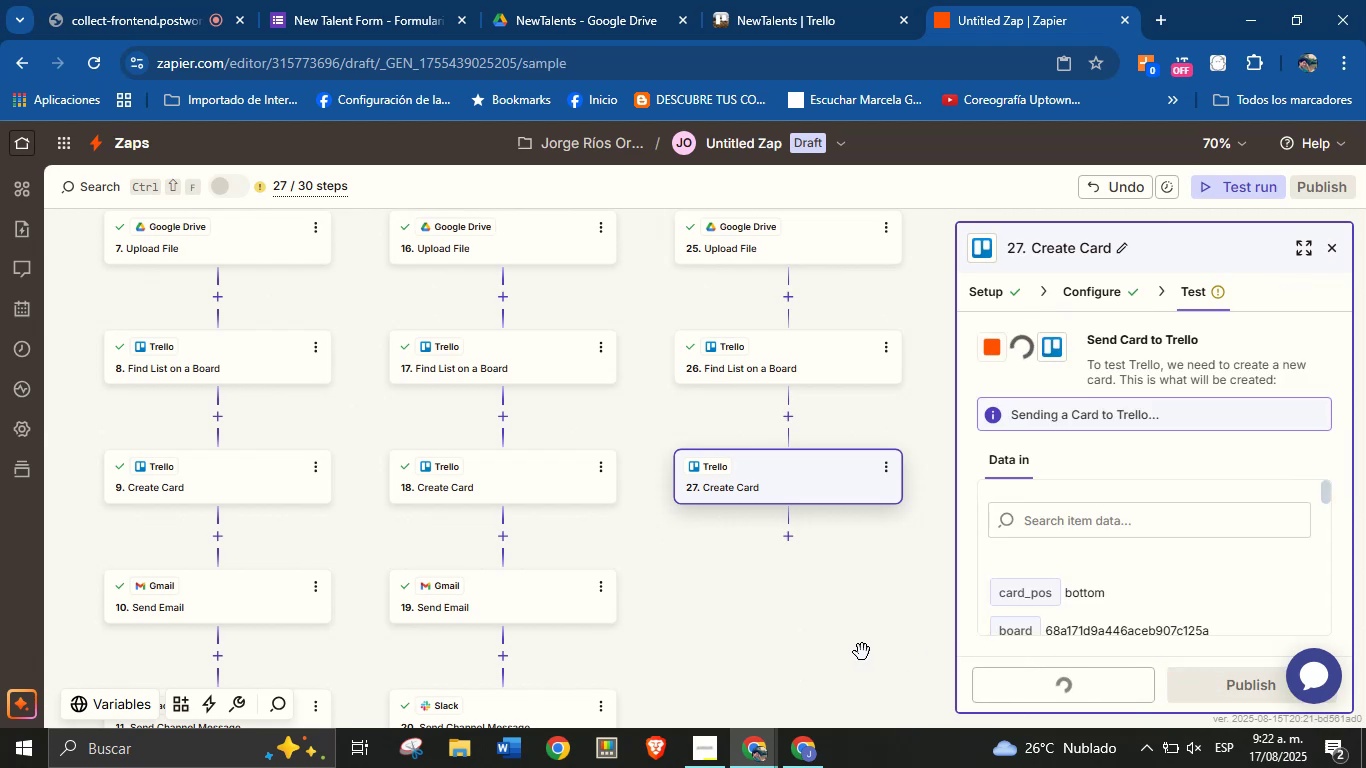 
left_click_drag(start_coordinate=[861, 645], to_coordinate=[880, 565])
 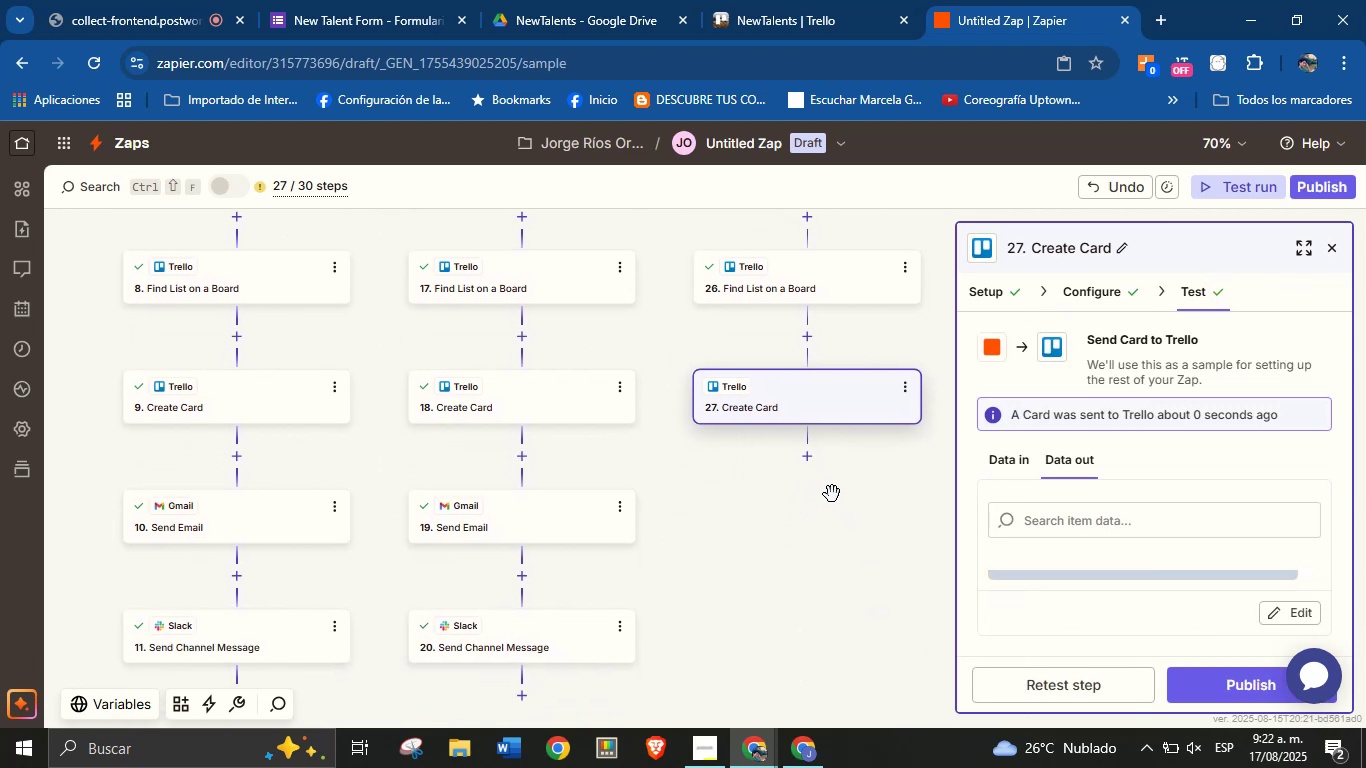 
left_click_drag(start_coordinate=[839, 516], to_coordinate=[802, 472])
 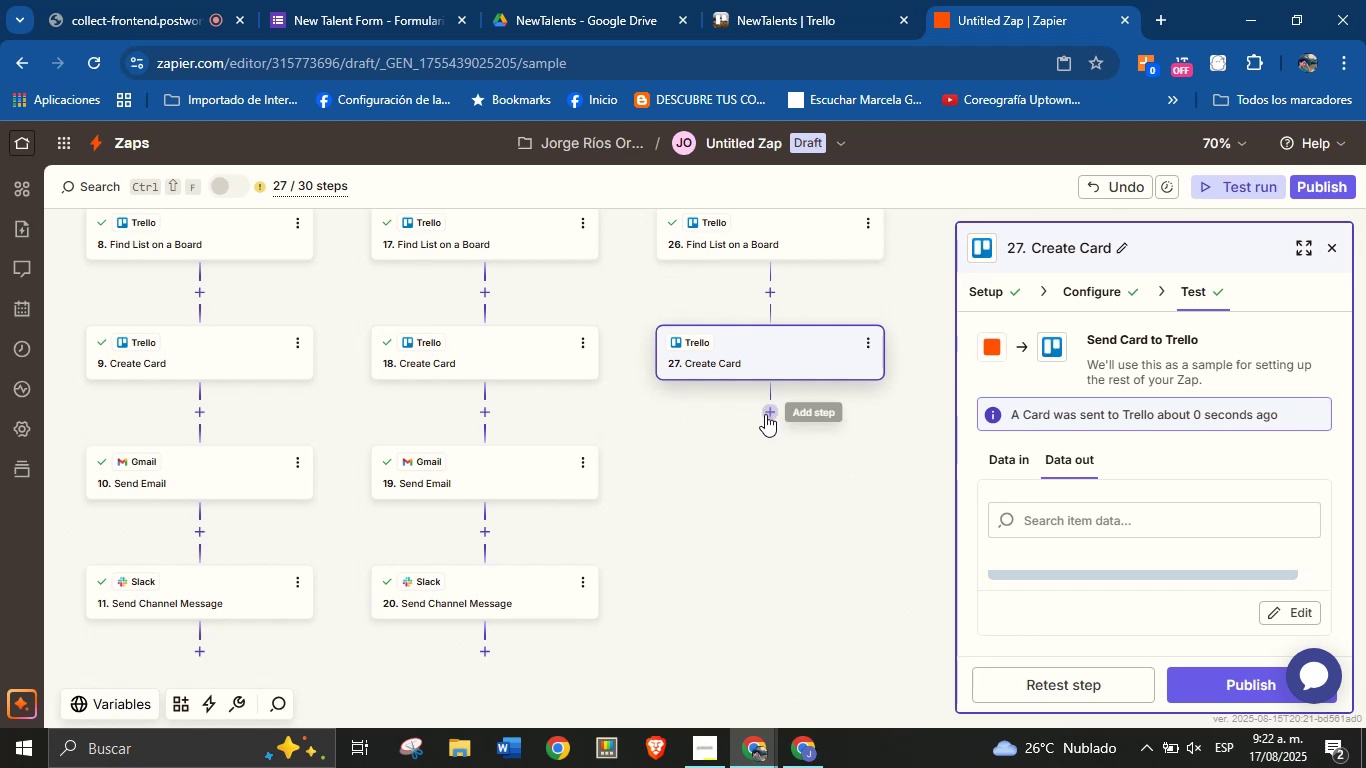 
left_click([765, 408])
 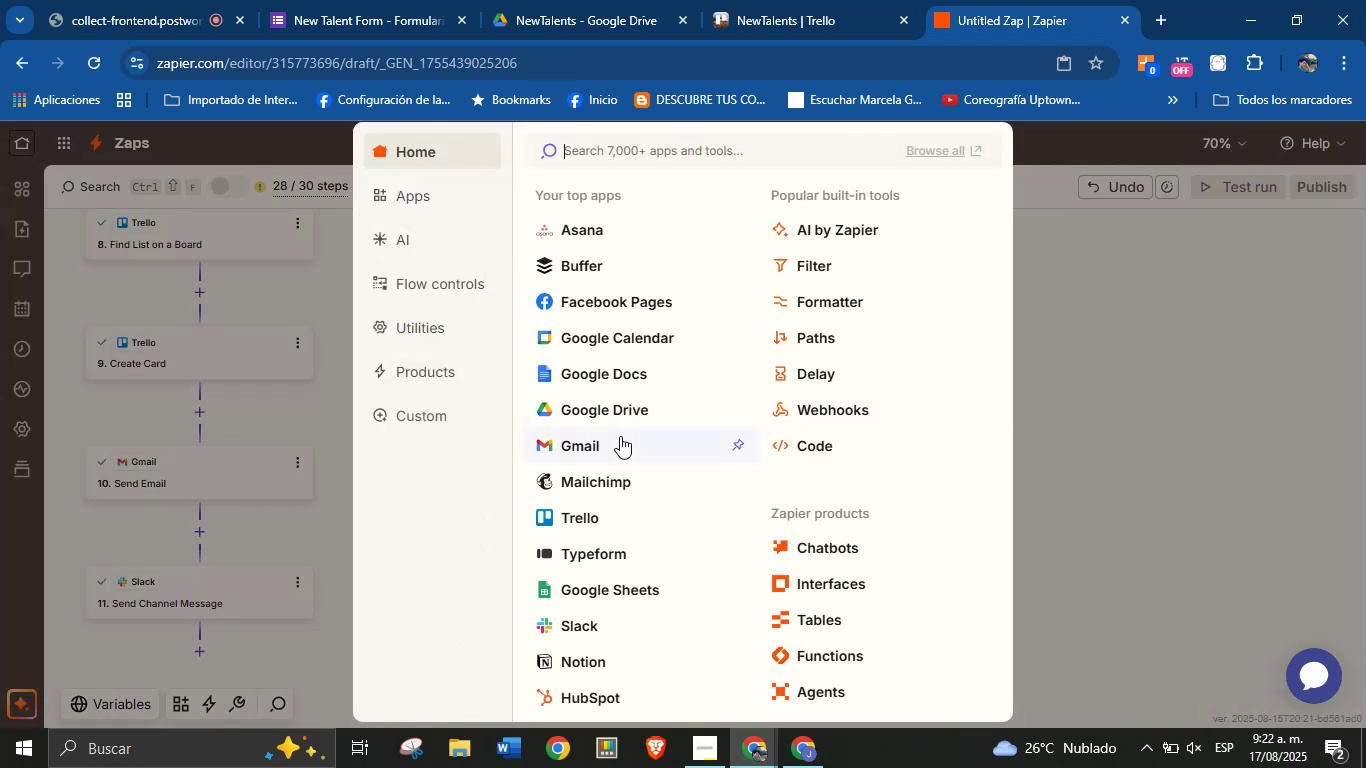 
left_click([604, 443])
 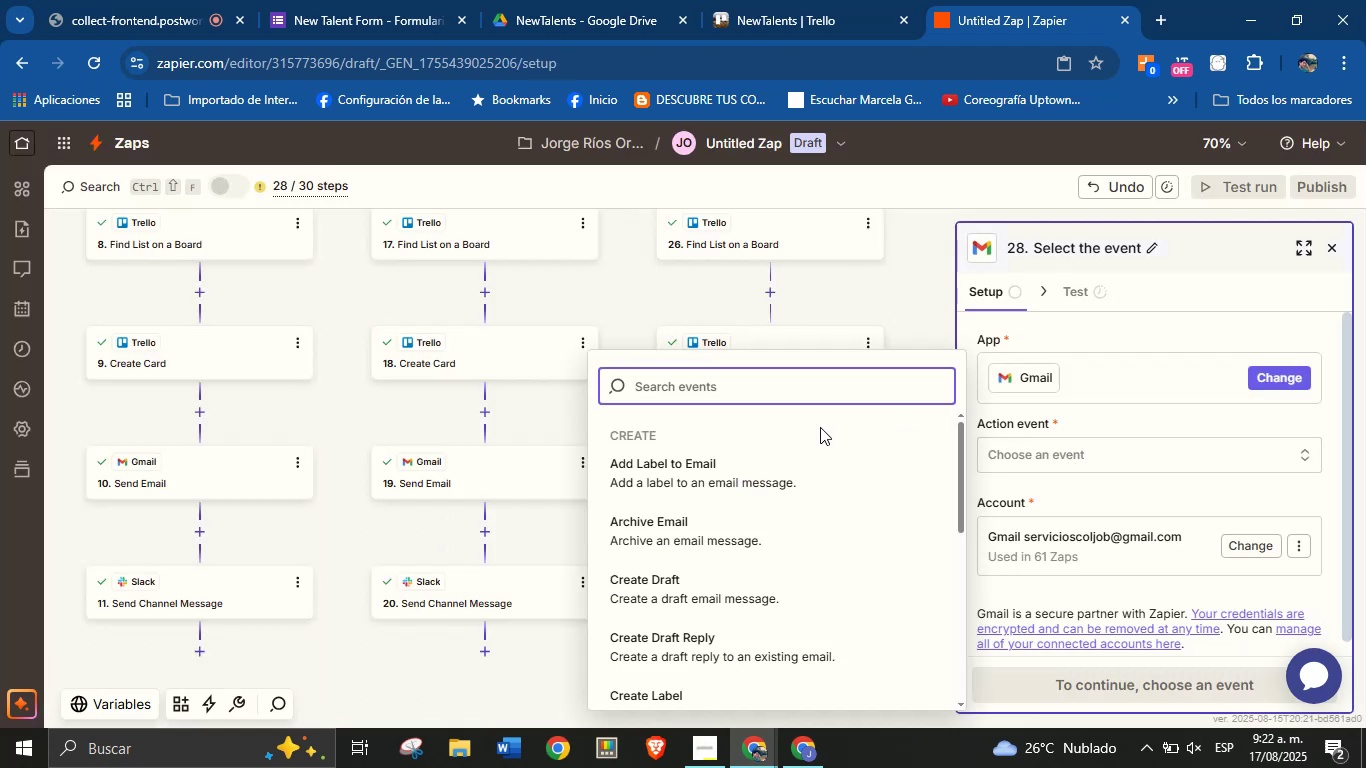 
type(send)
 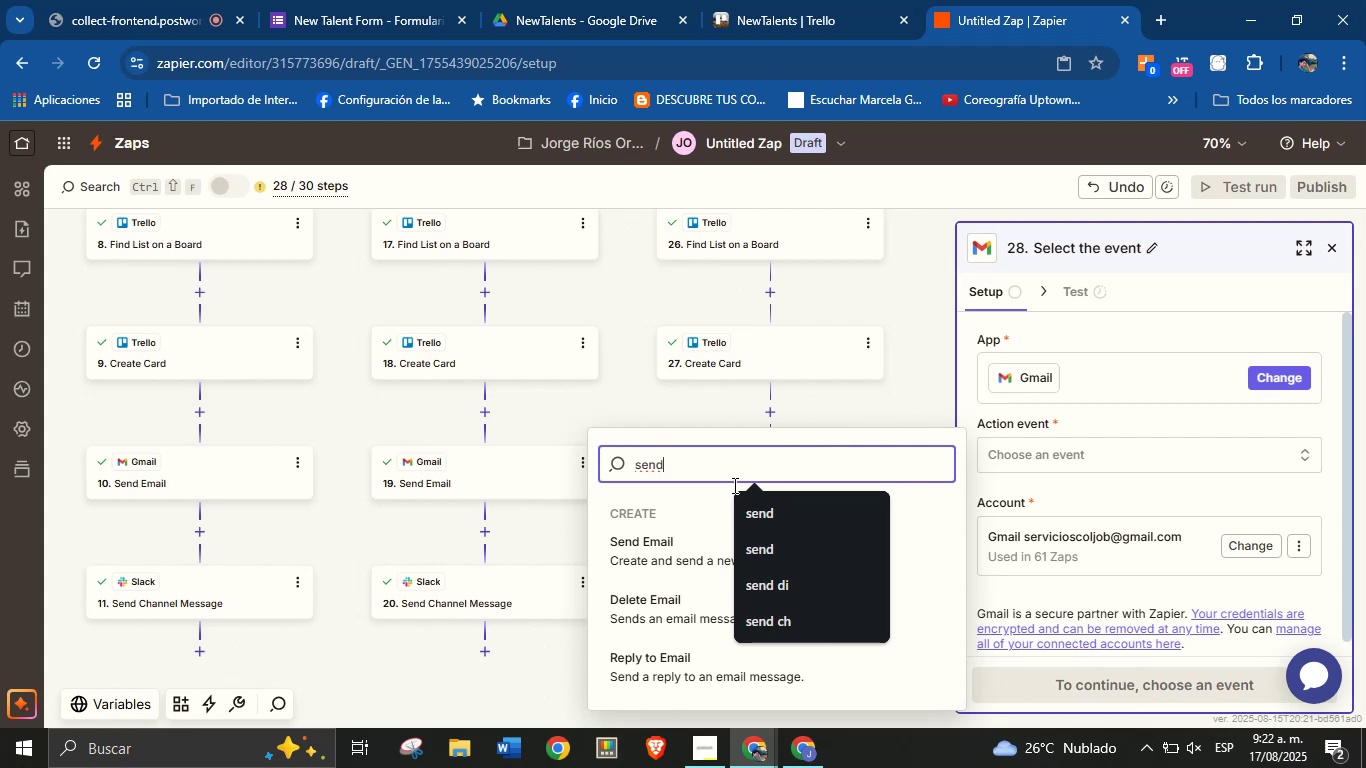 
left_click([682, 549])
 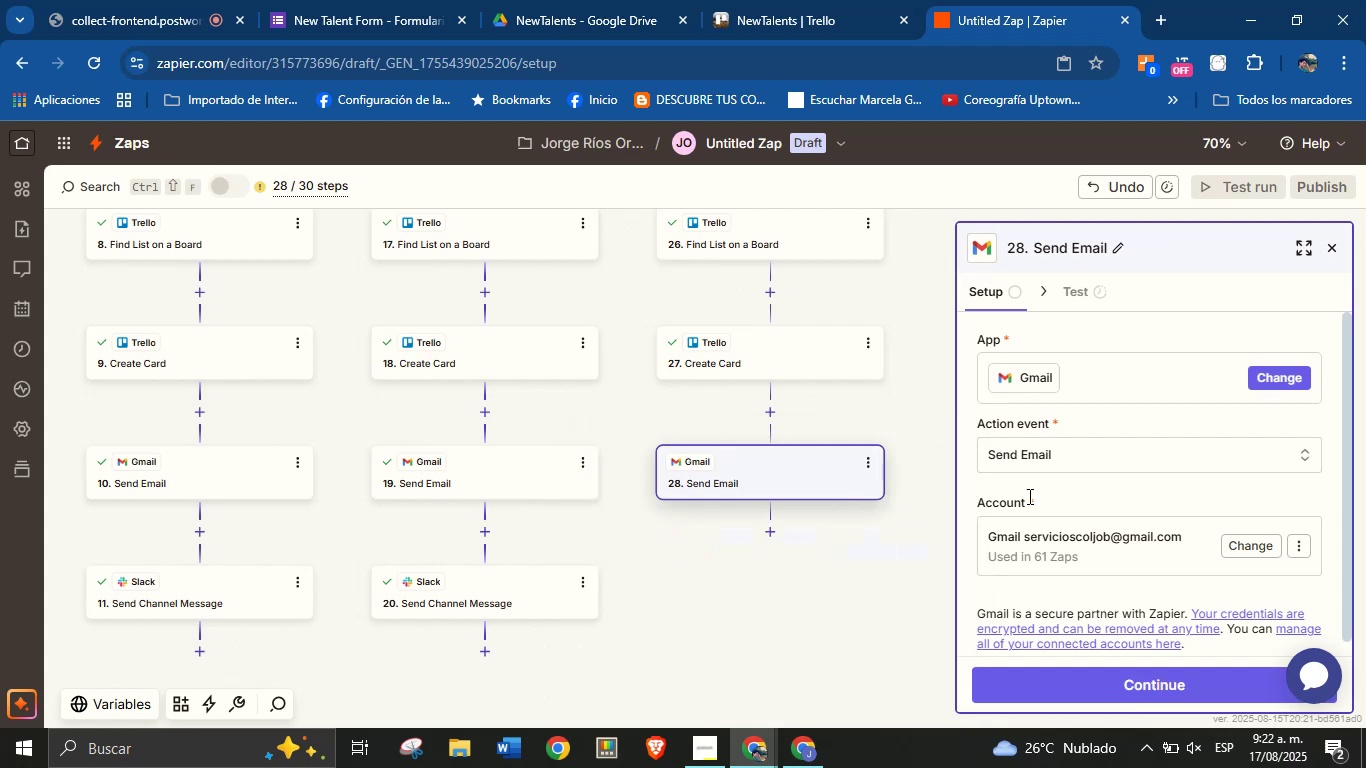 
left_click([1071, 493])
 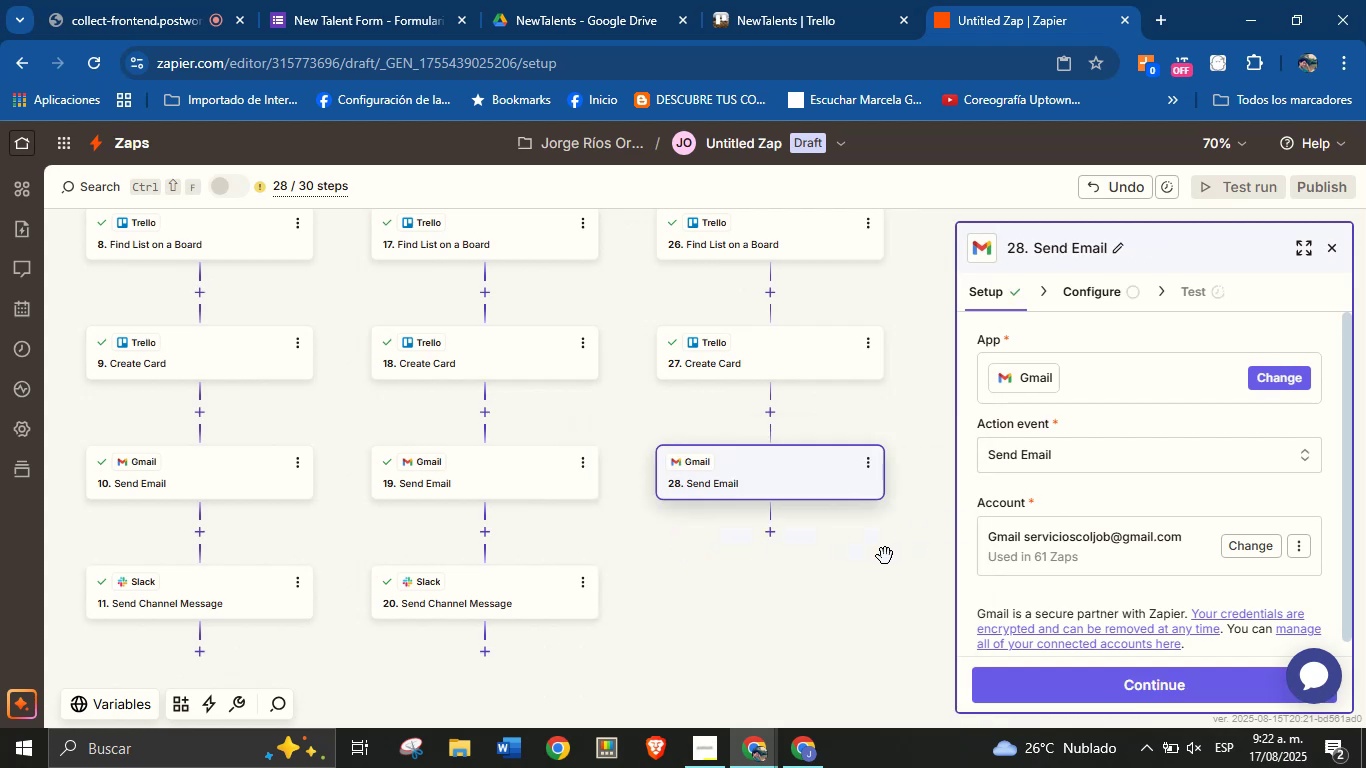 
left_click_drag(start_coordinate=[872, 564], to_coordinate=[864, 552])
 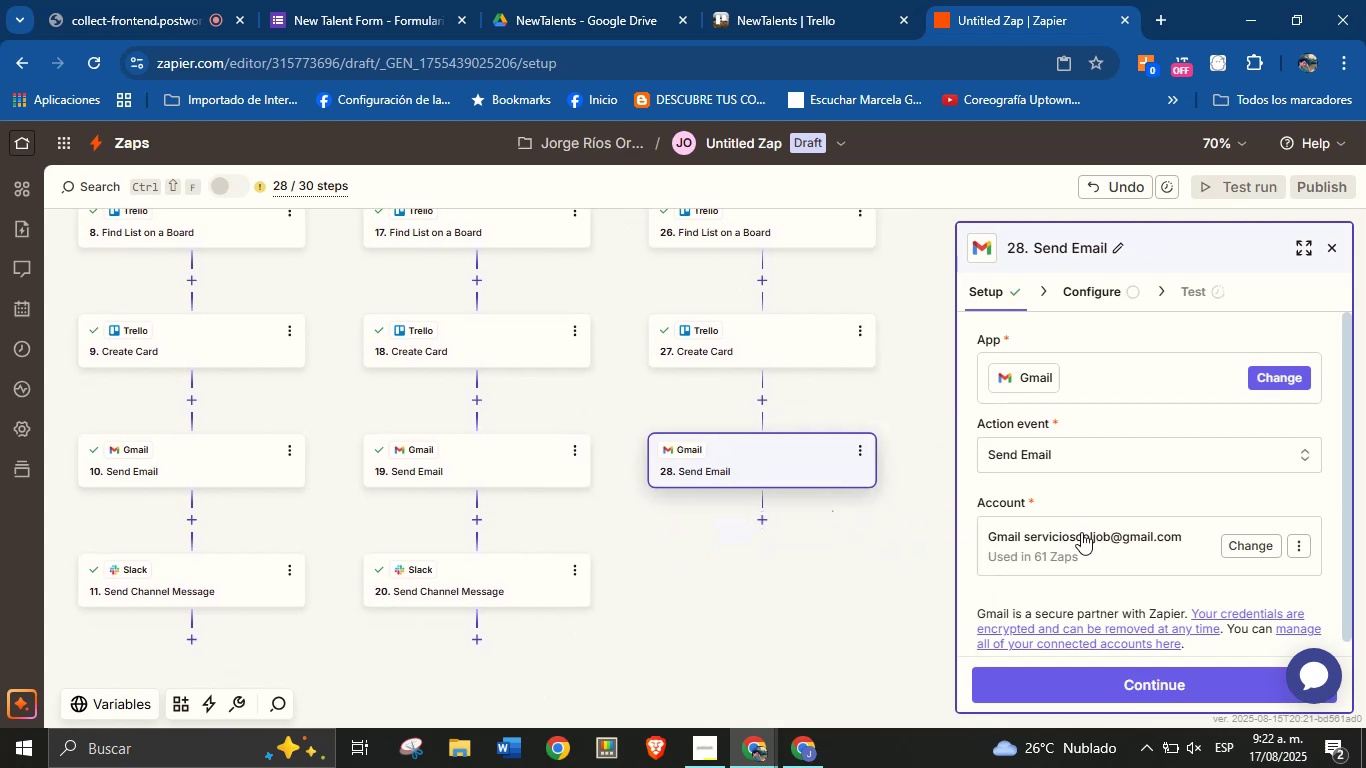 
left_click([1123, 673])
 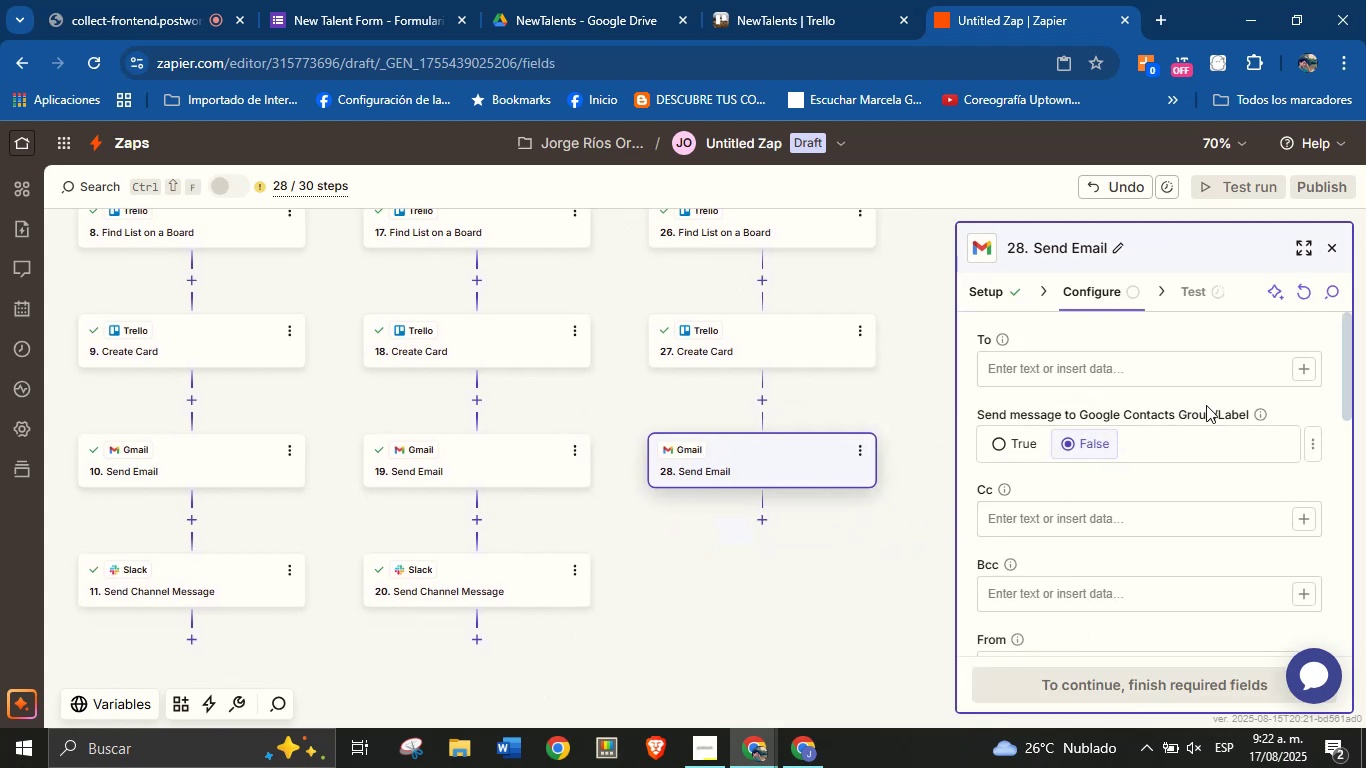 
scroll: coordinate [1188, 467], scroll_direction: down, amount: 1.0
 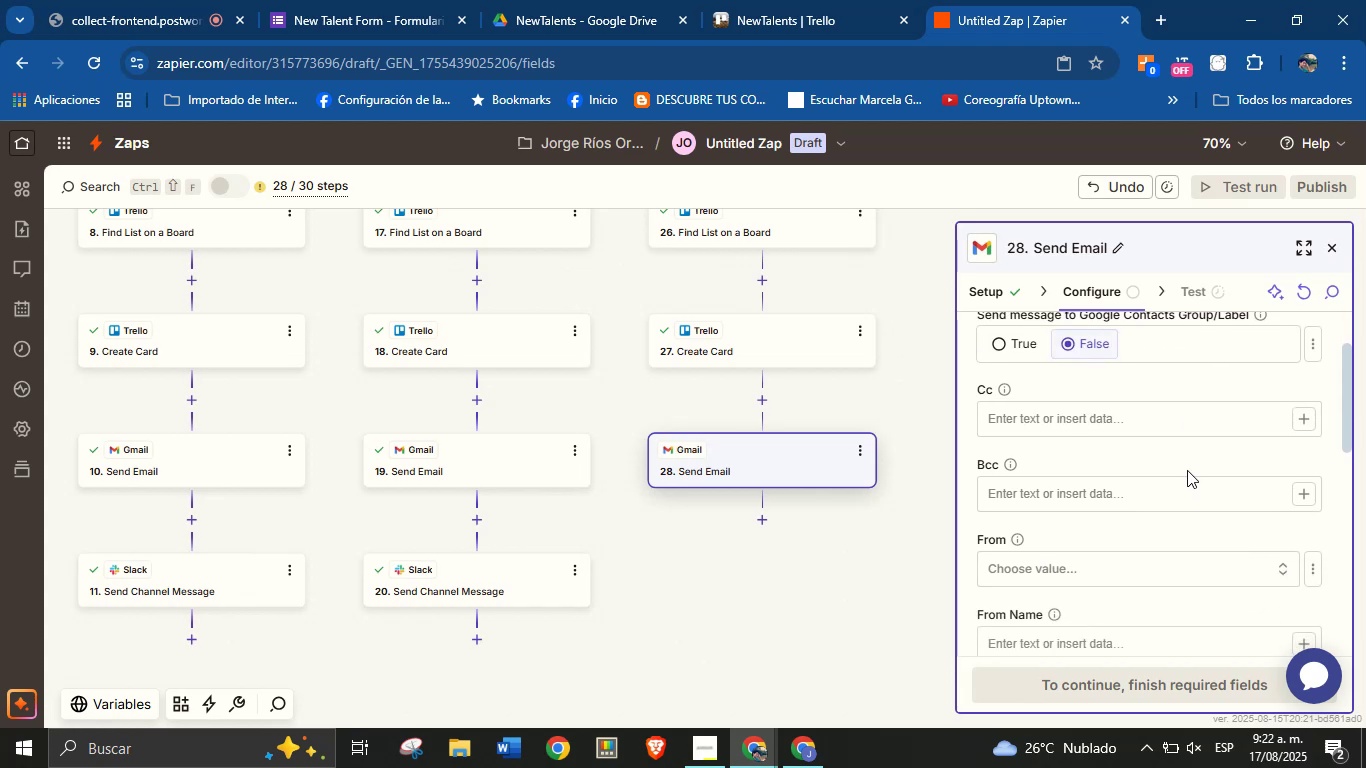 
scroll: coordinate [1187, 470], scroll_direction: up, amount: 2.0
 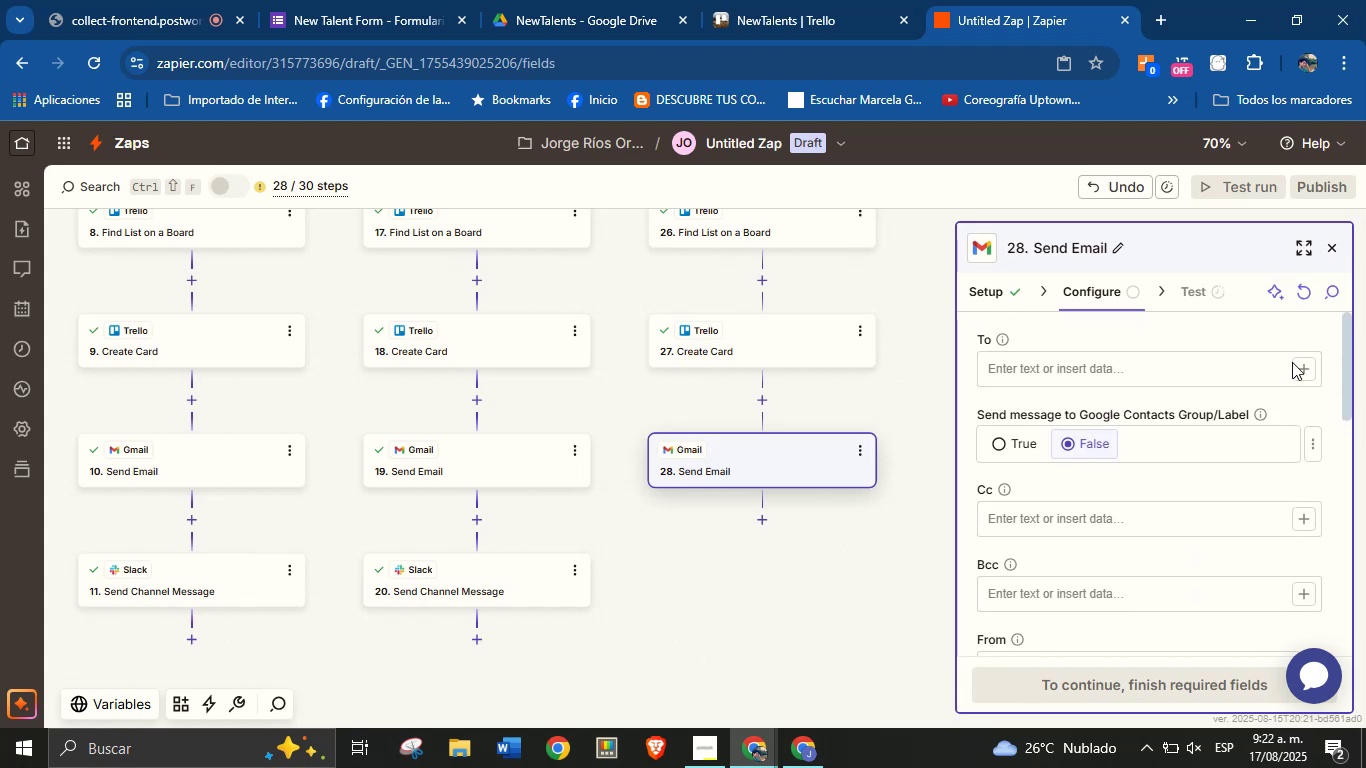 
left_click([1293, 364])
 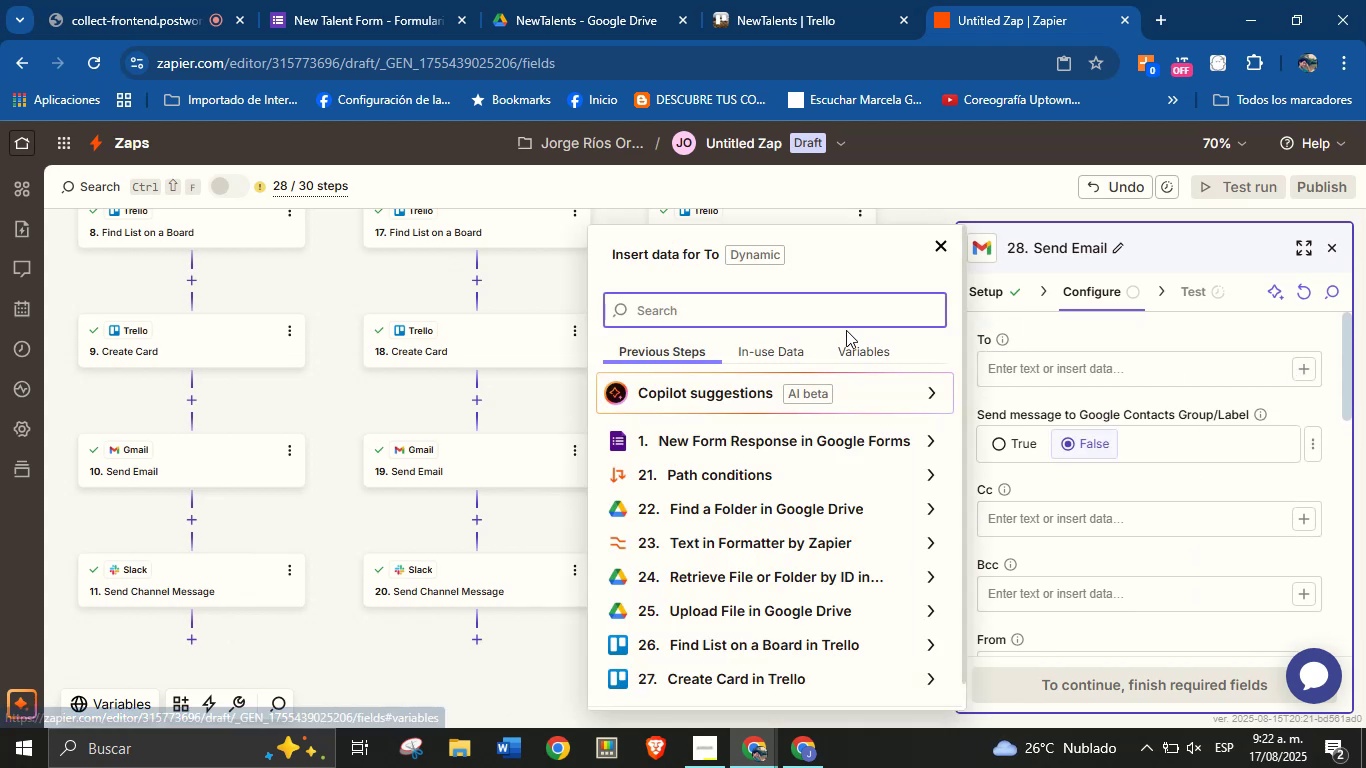 
type(em)
 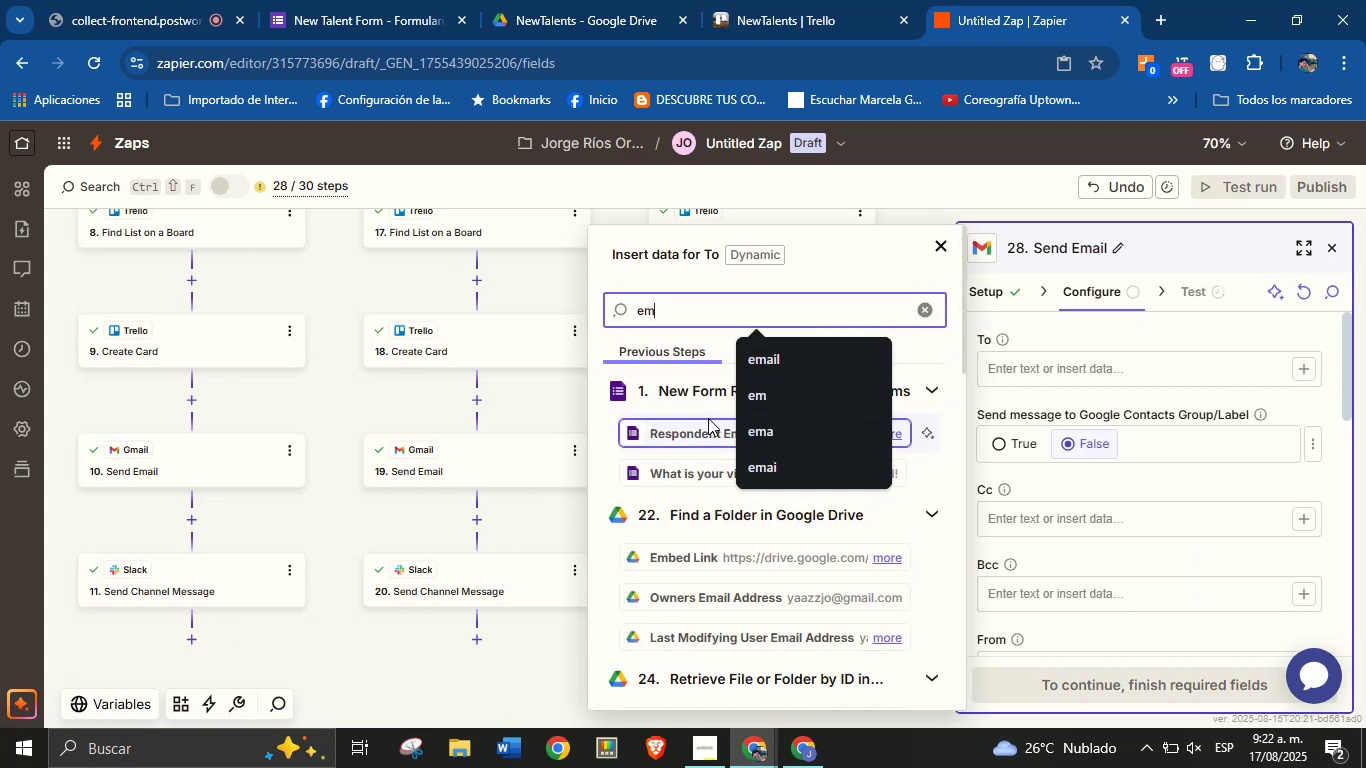 
left_click([688, 427])
 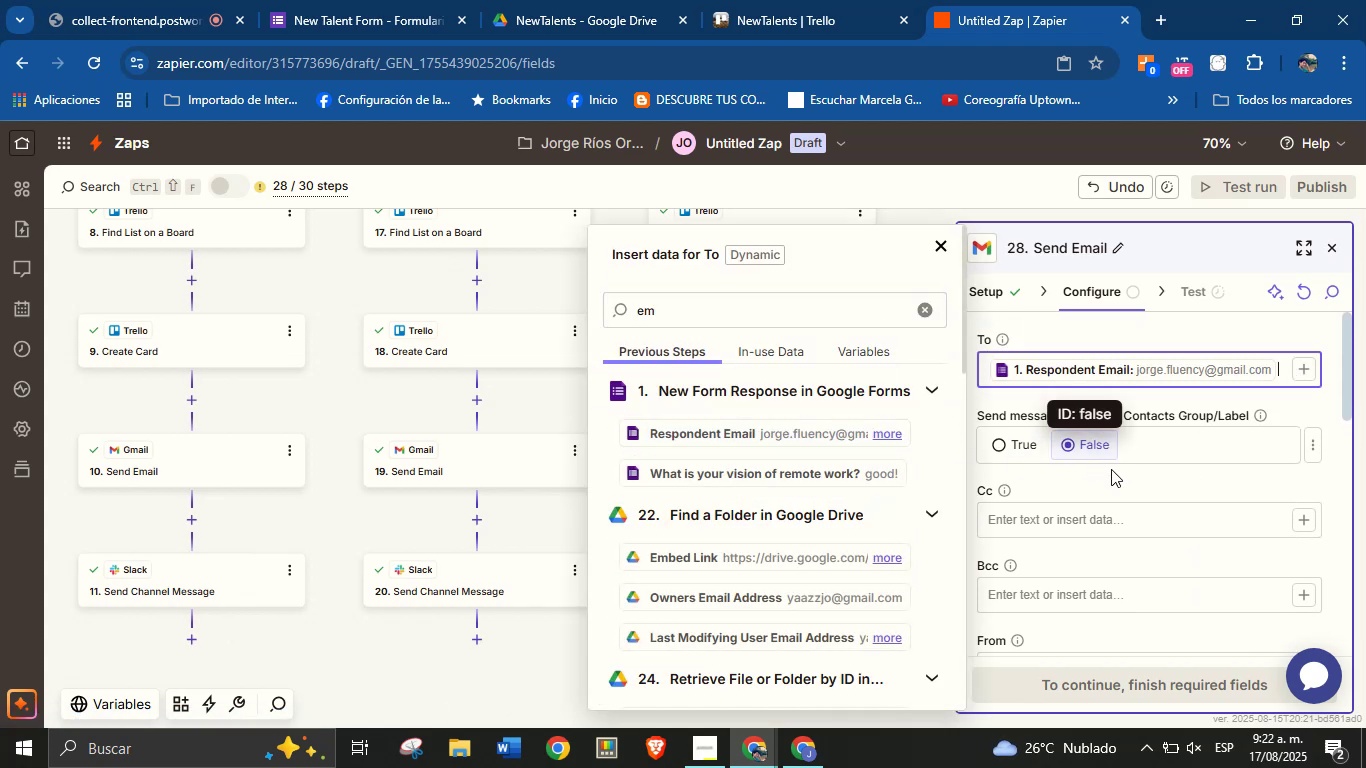 
left_click([1127, 478])
 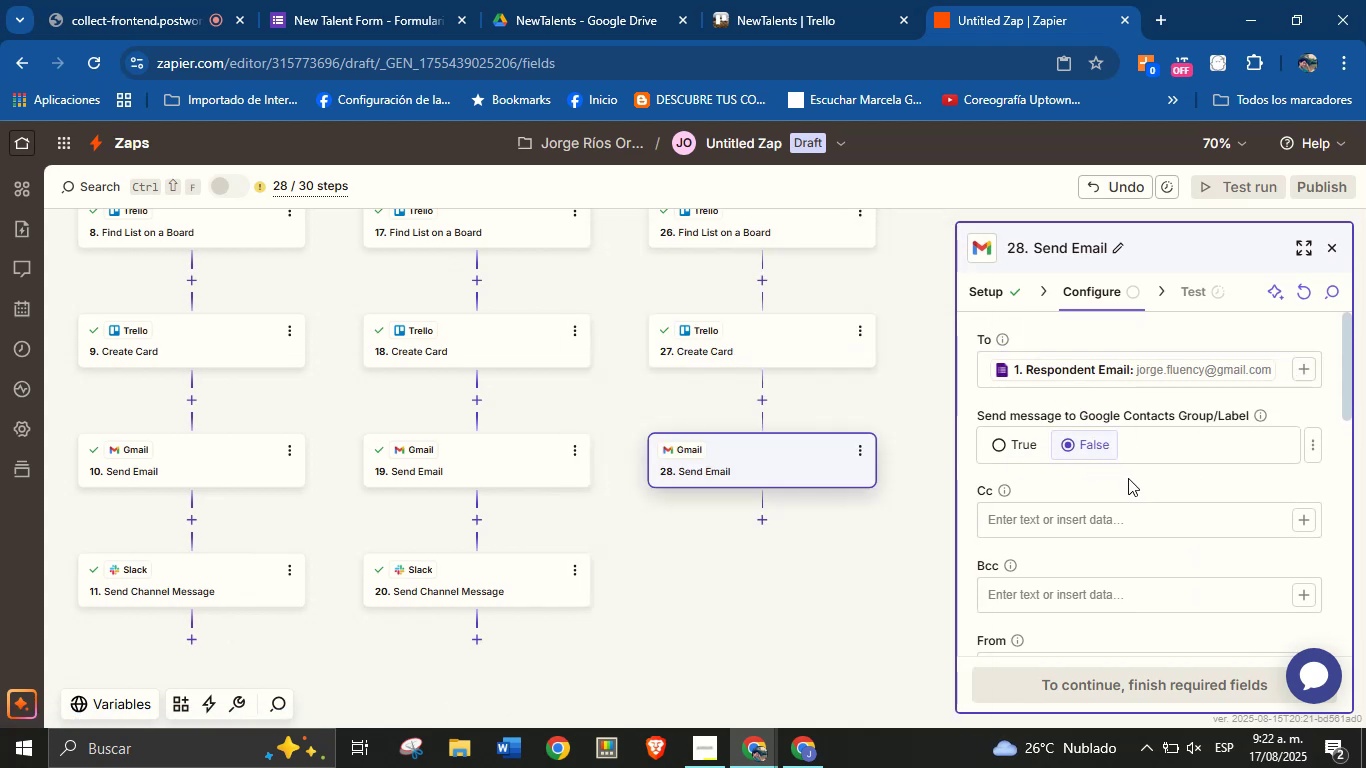 
scroll: coordinate [1133, 498], scroll_direction: down, amount: 10.0
 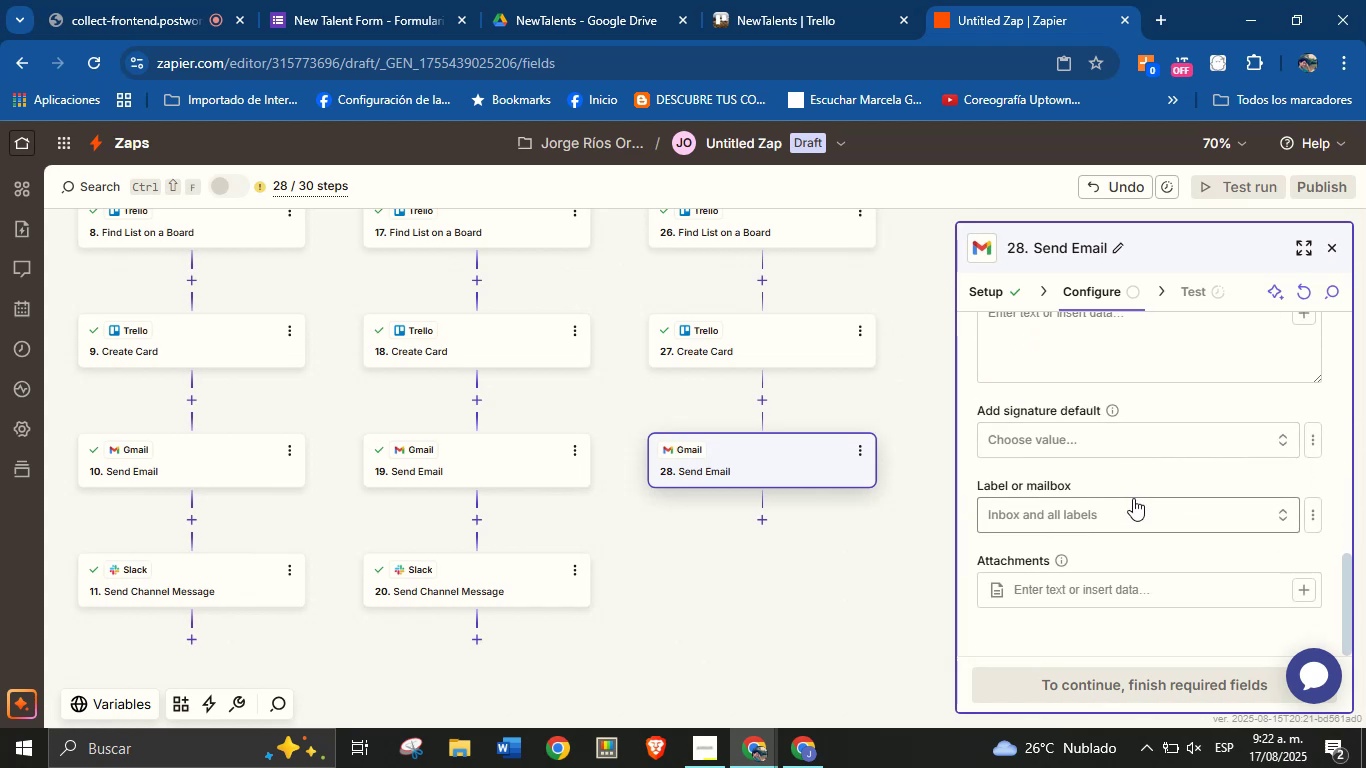 
scroll: coordinate [1222, 417], scroll_direction: up, amount: 5.0
 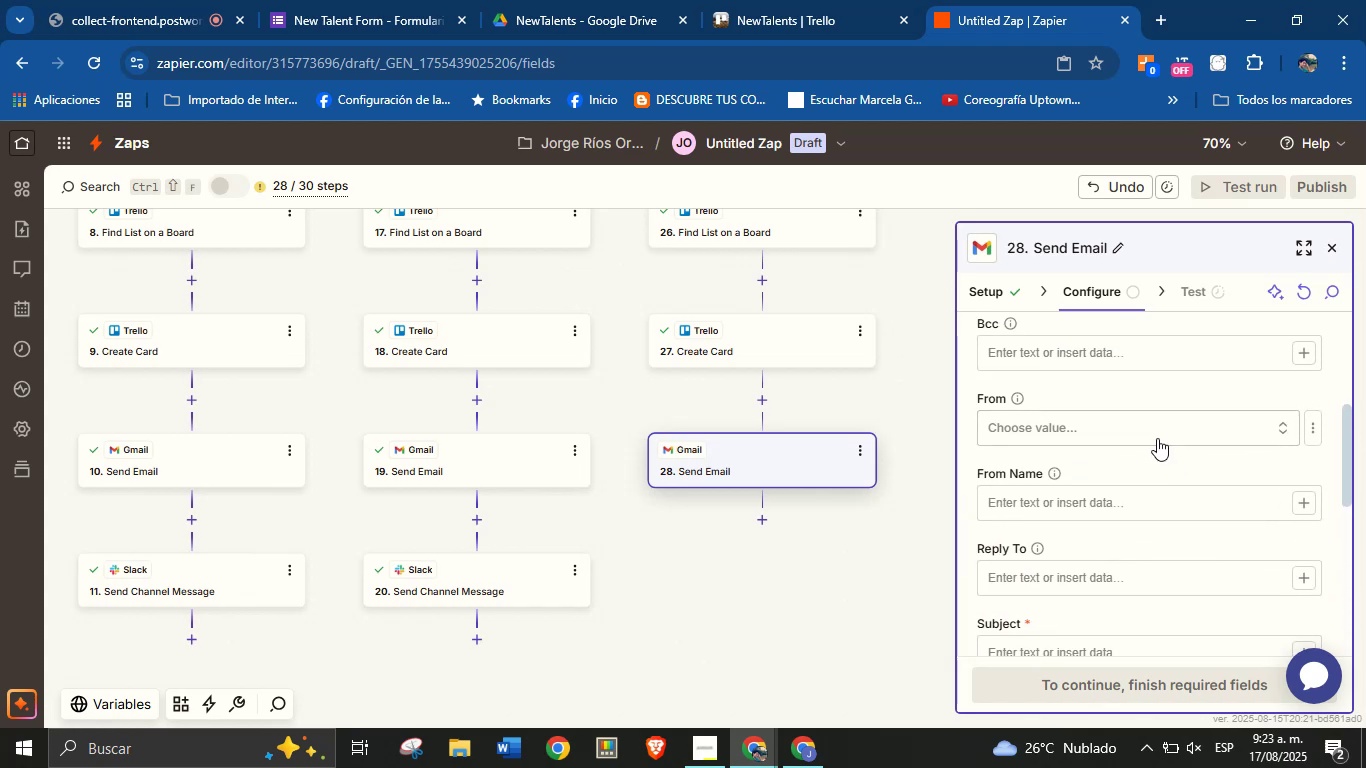 
left_click([1153, 432])
 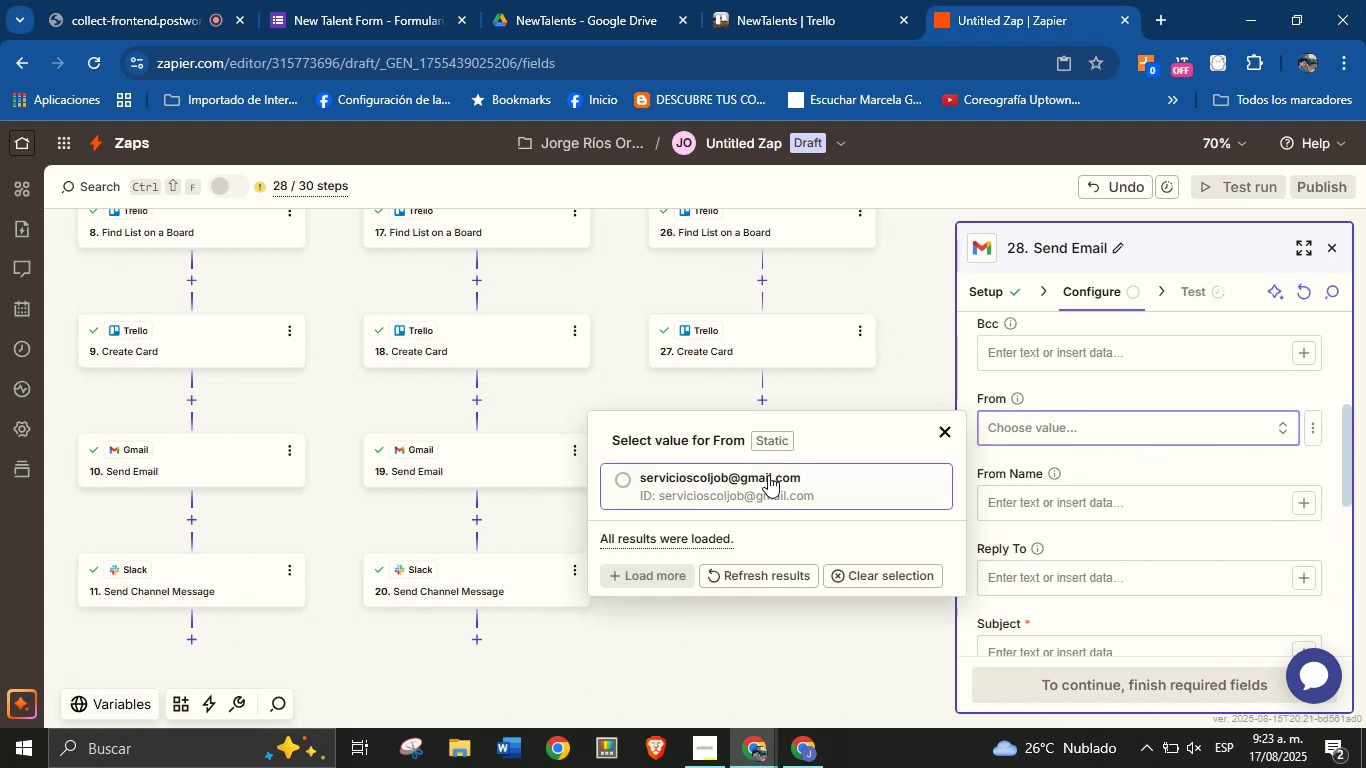 
left_click([753, 481])
 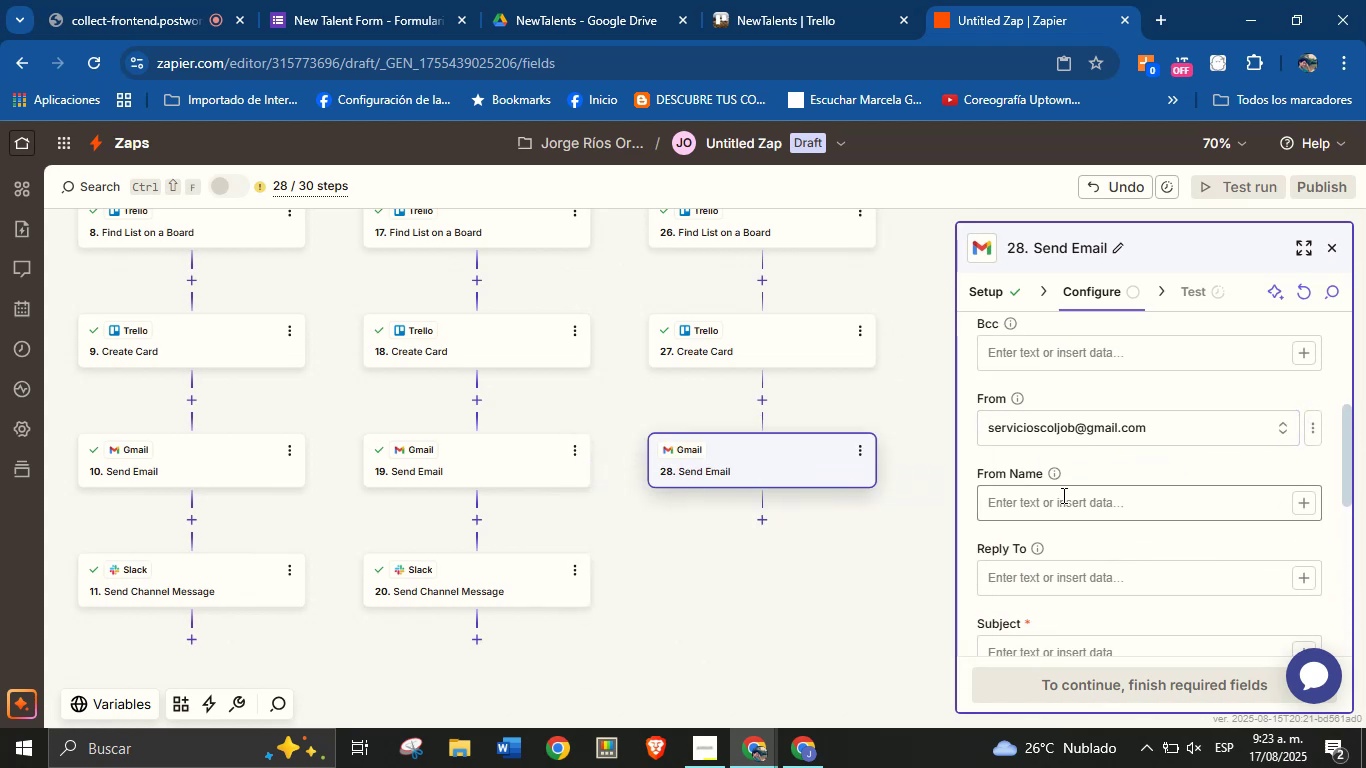 
left_click([1063, 495])
 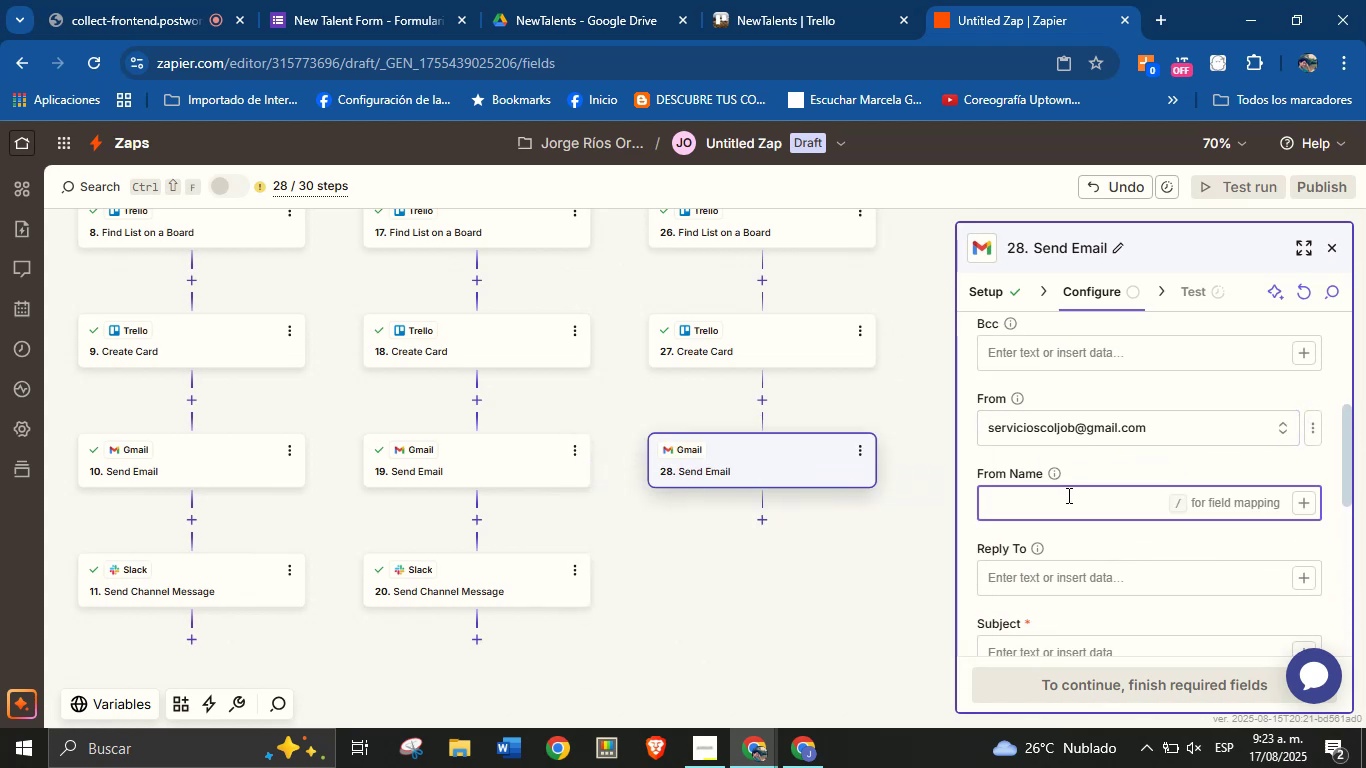 
type(Jorge from ColJob)
 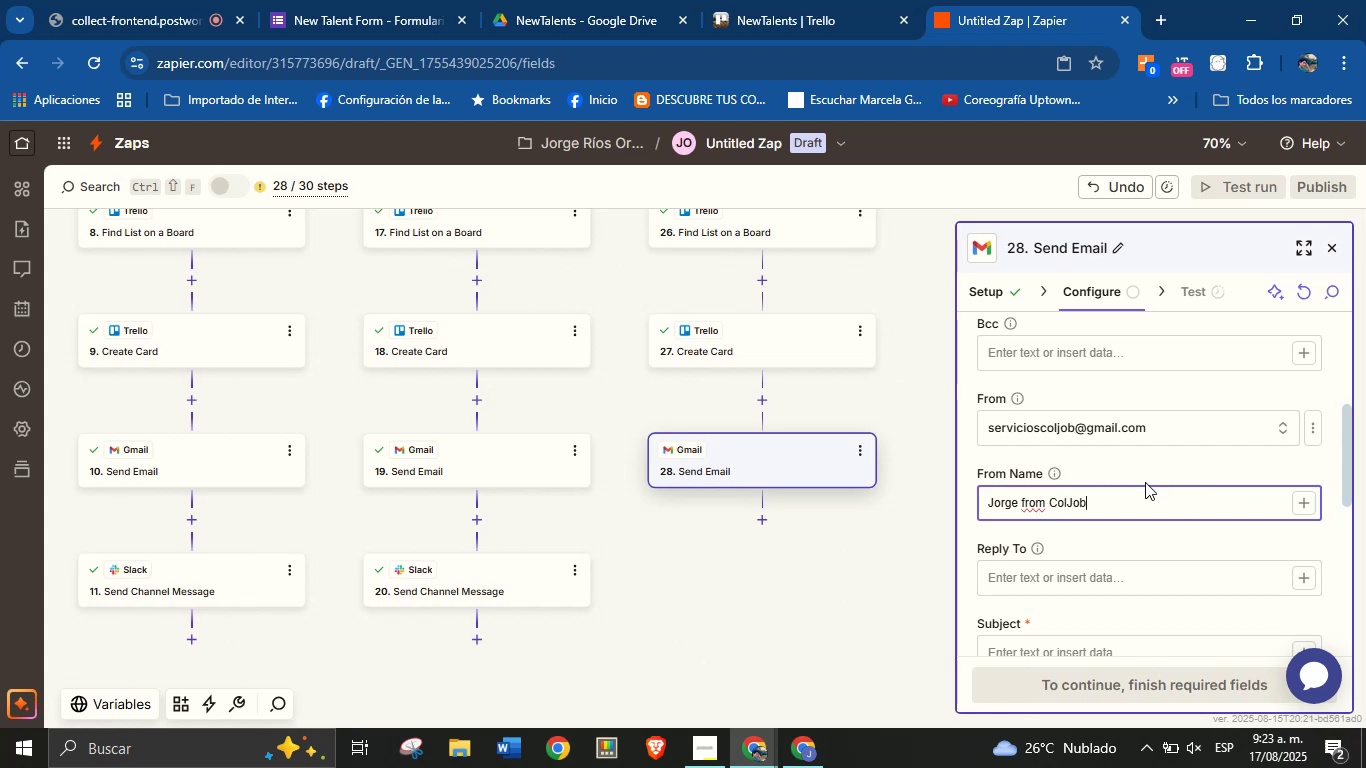 
left_click([1158, 476])
 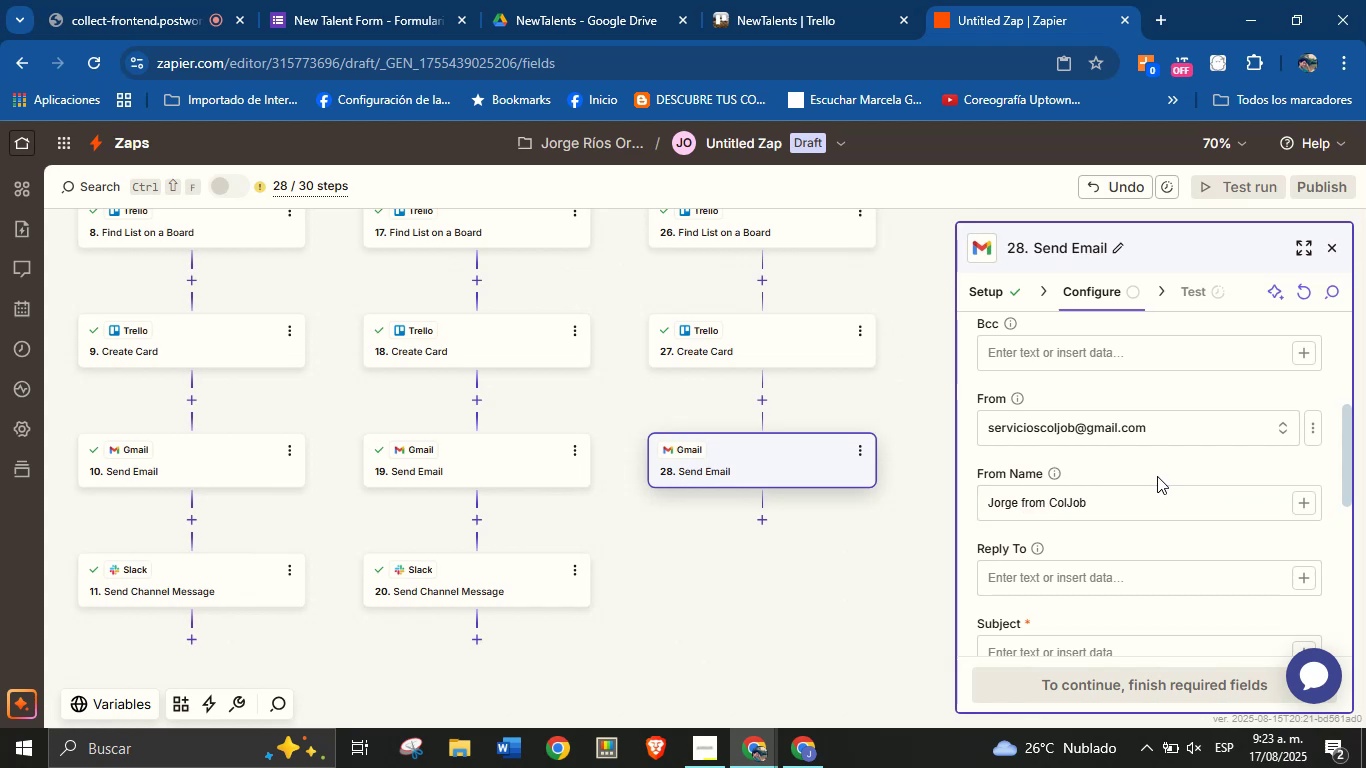 
scroll: coordinate [1155, 477], scroll_direction: down, amount: 1.0
 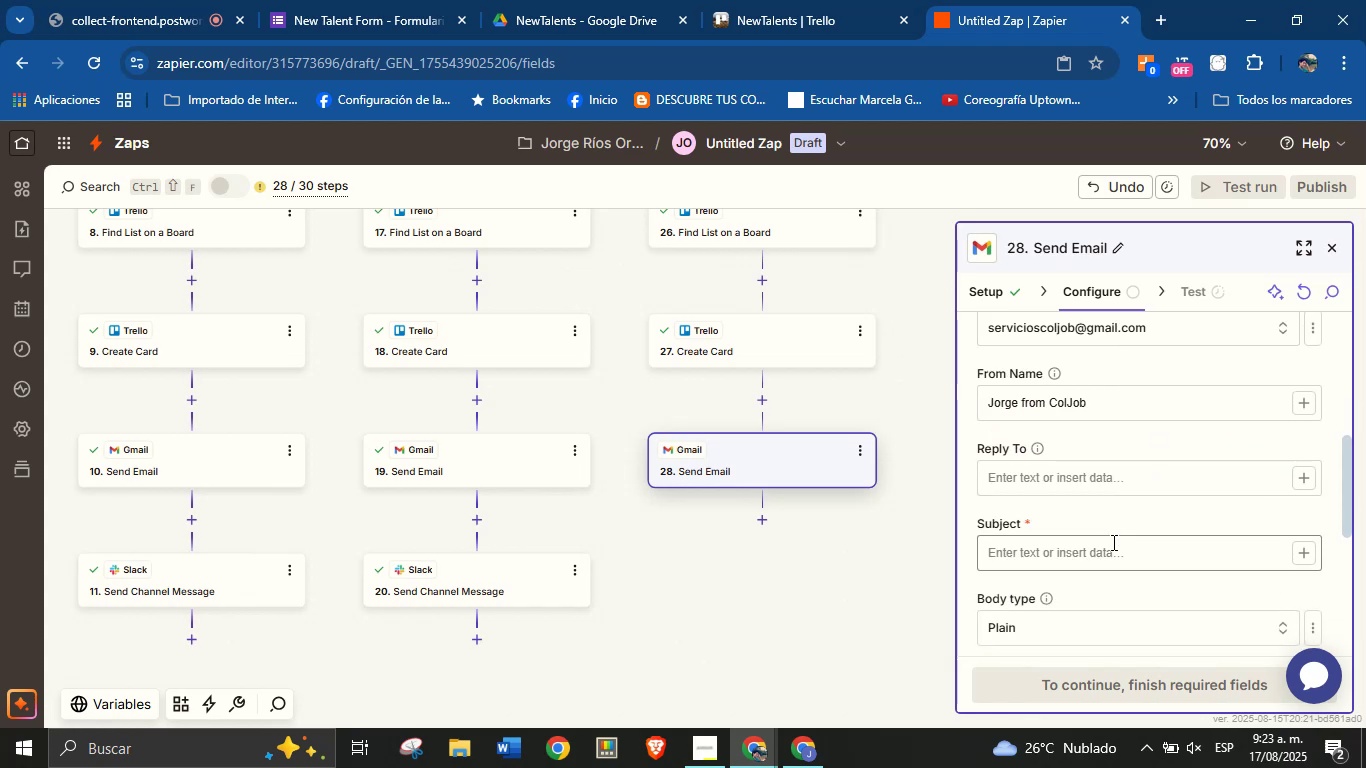 
left_click([1112, 542])
 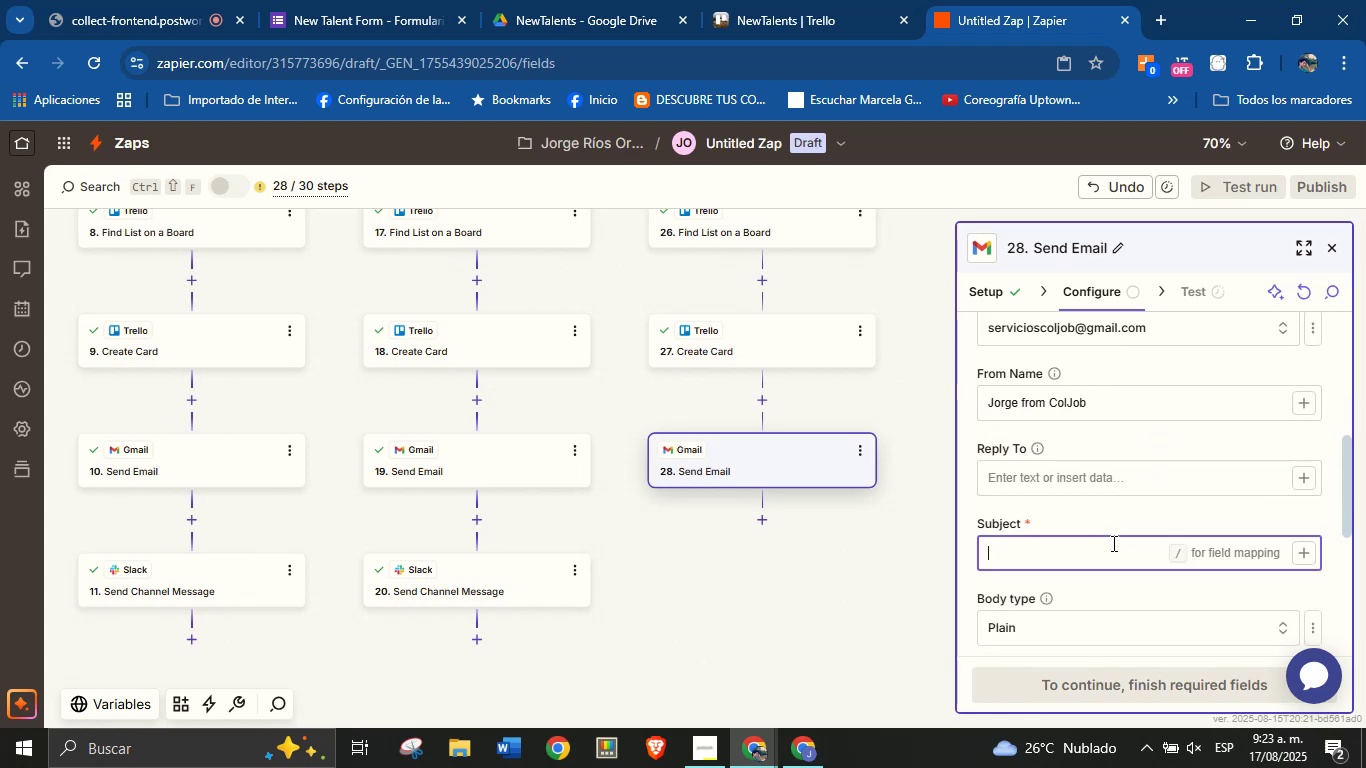 
key(CapsLock)
 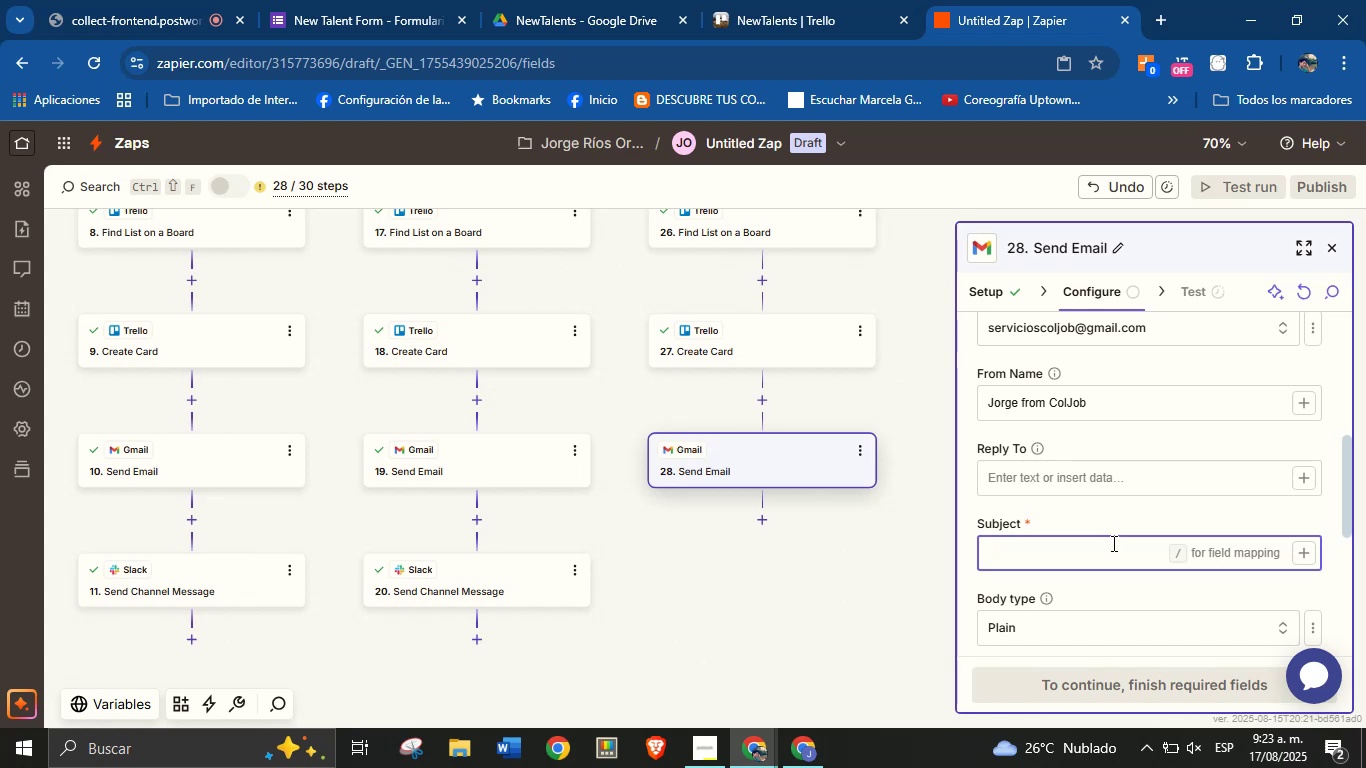 
wait(21.25)
 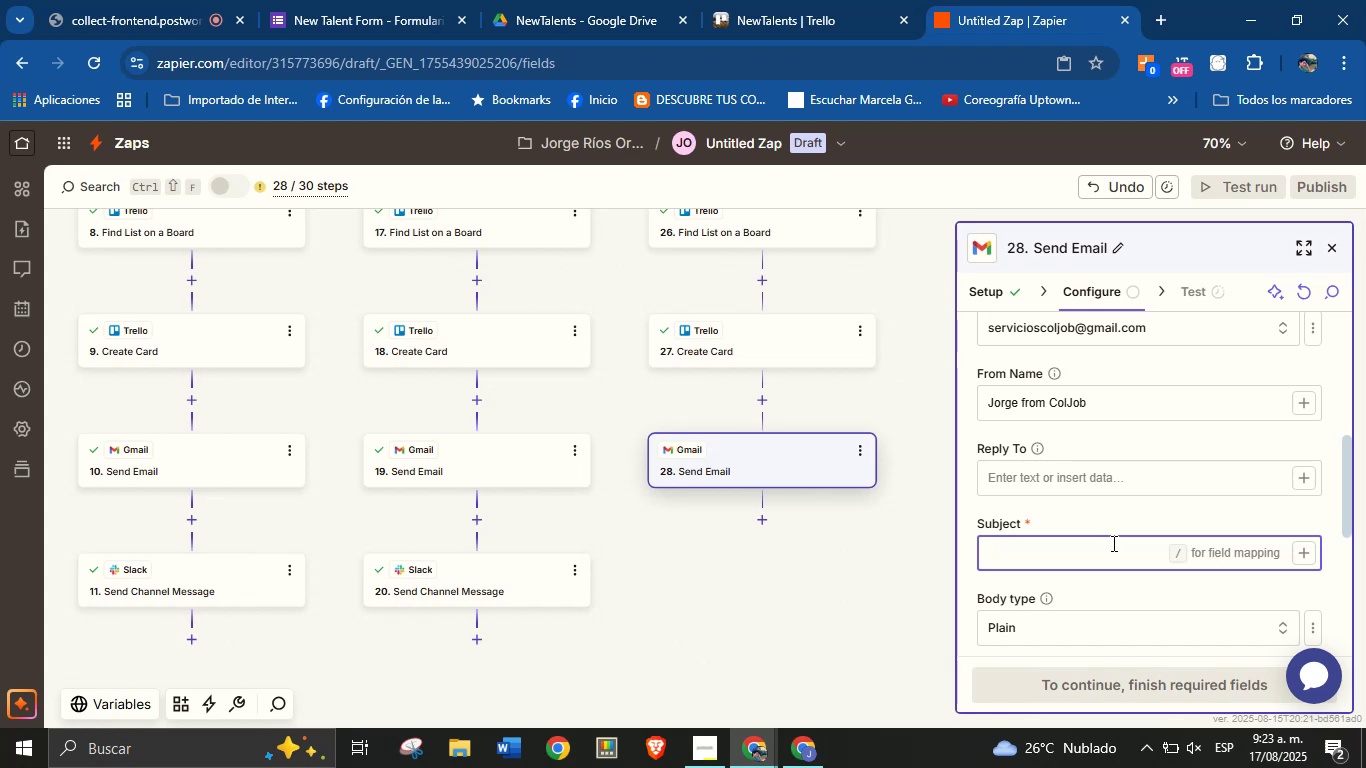 
type(Thank you for wanting to be part of ColJob)
 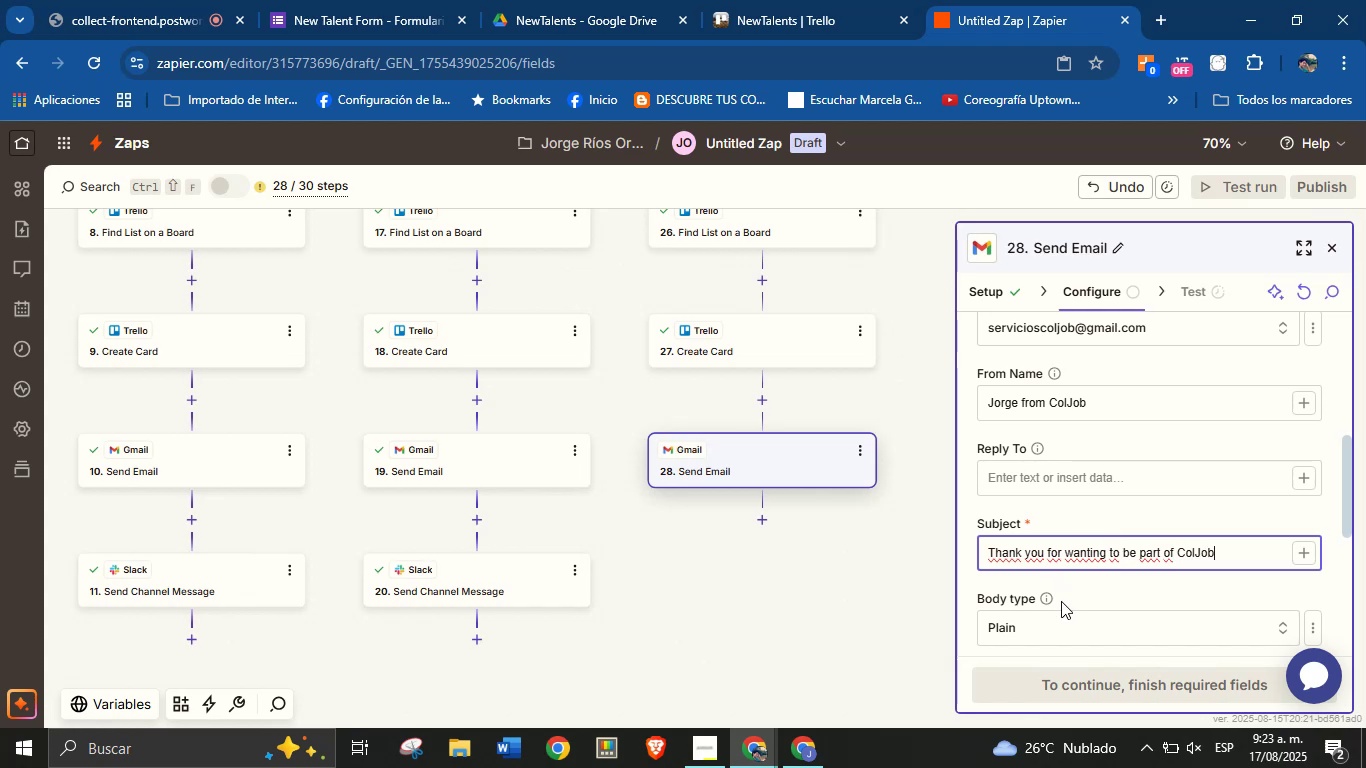 
left_click([1085, 592])
 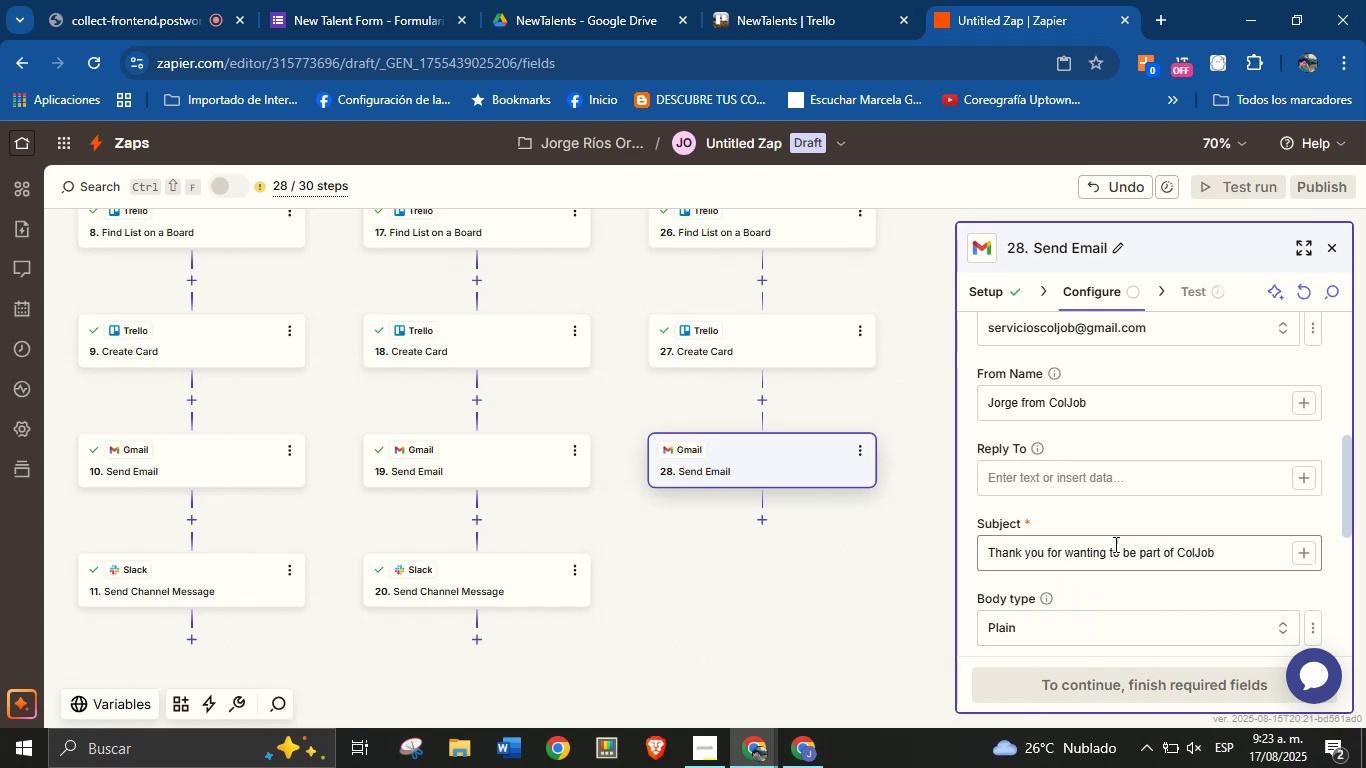 
scroll: coordinate [1119, 499], scroll_direction: down, amount: 2.0
 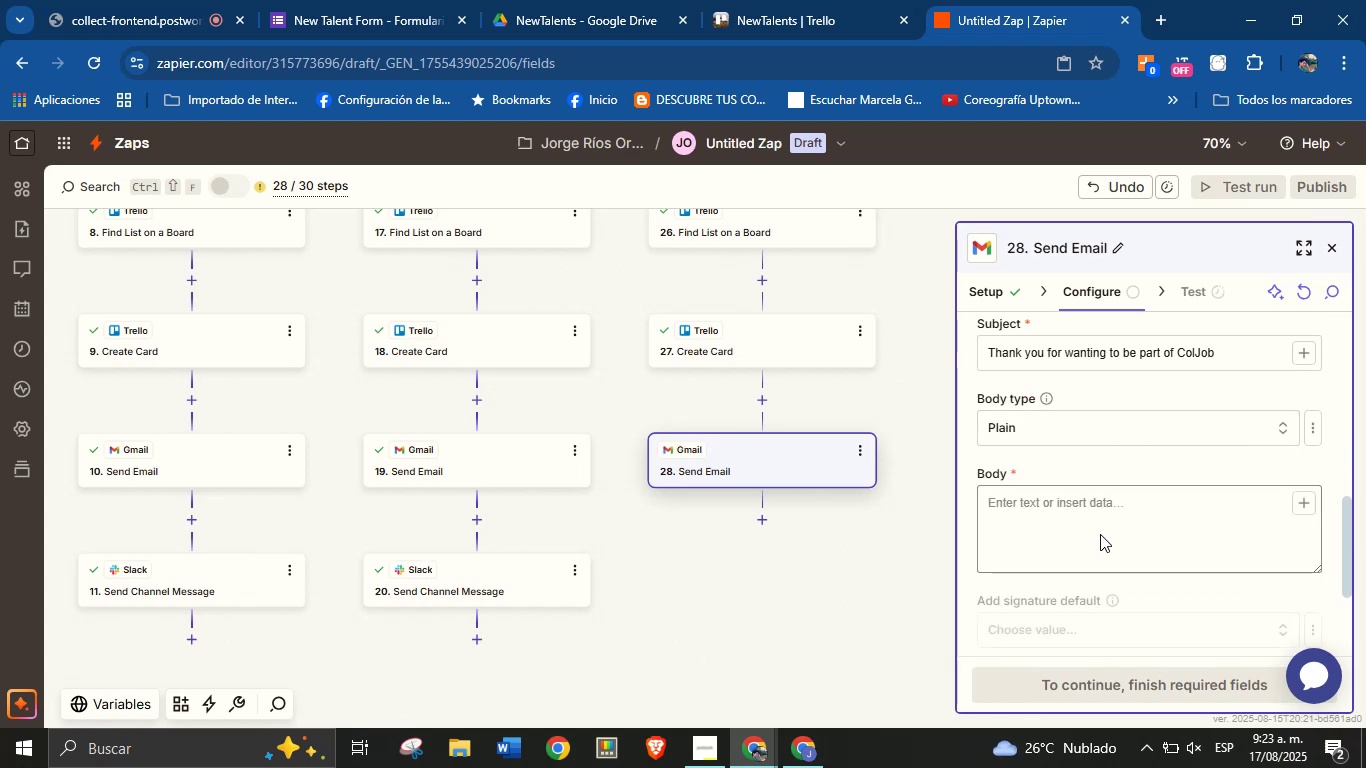 
left_click([1100, 532])
 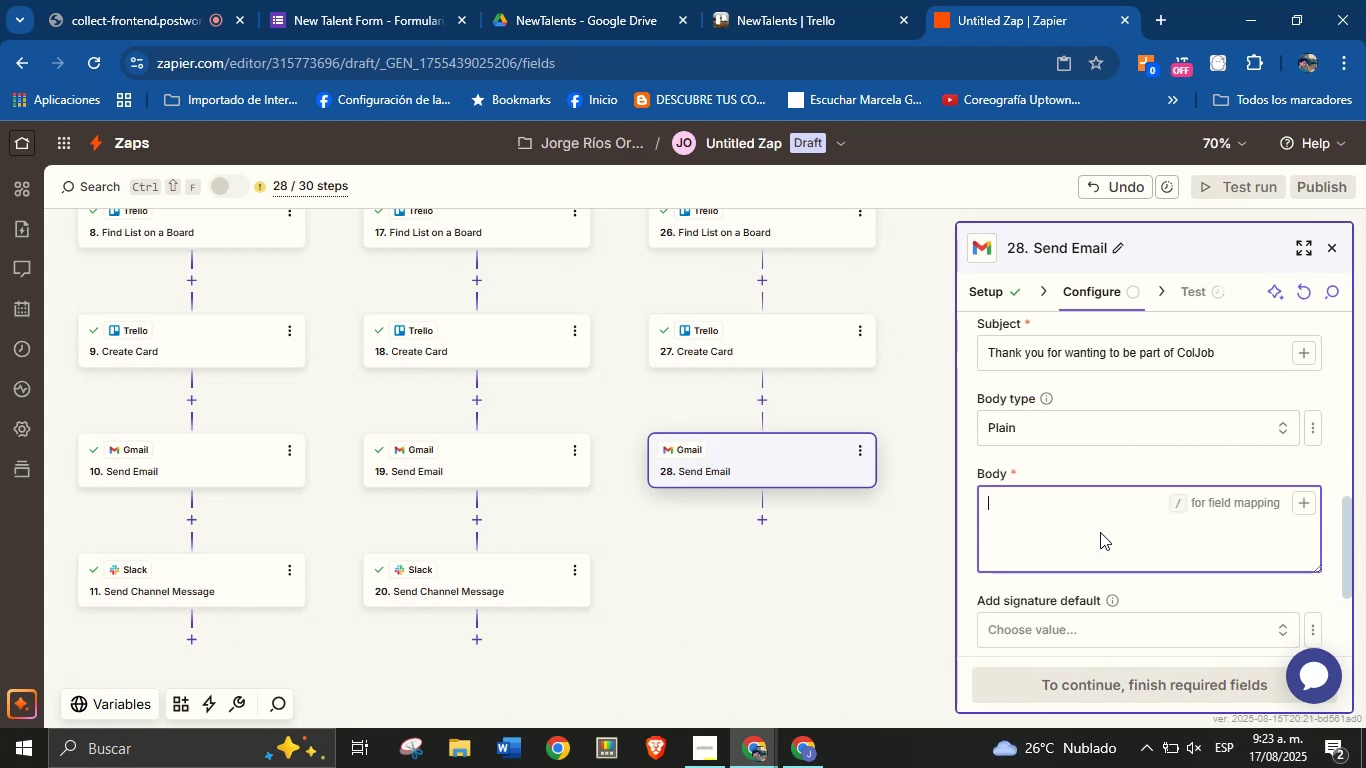 
key(CapsLock)
 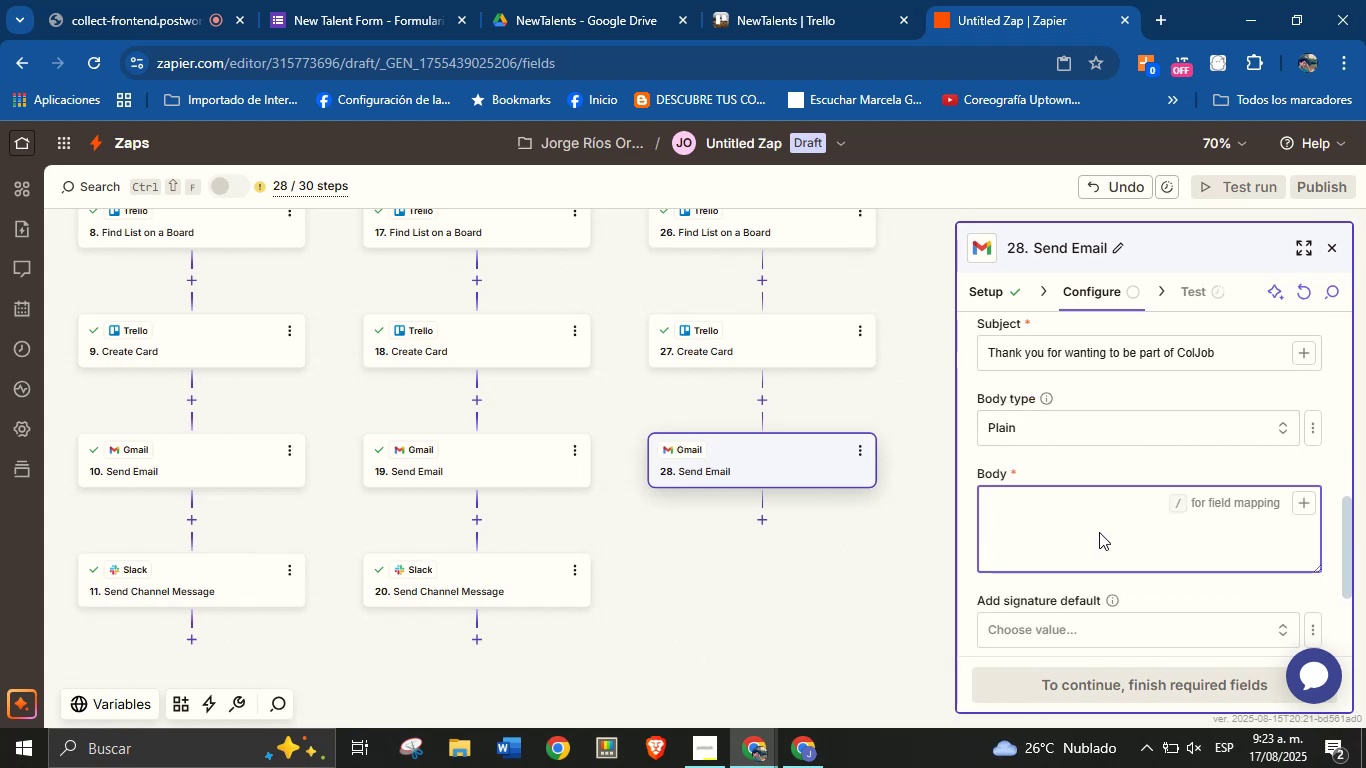 
key(H)
 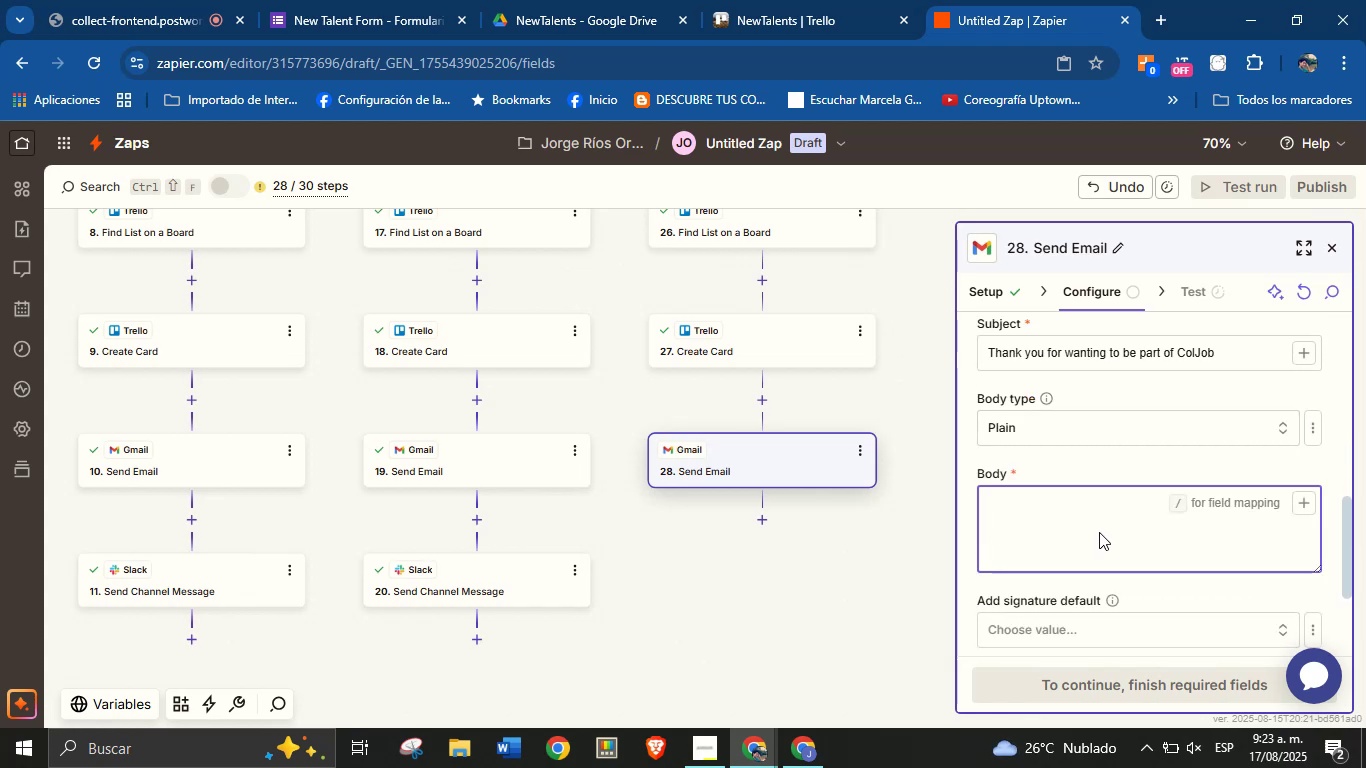 
key(CapsLock)
 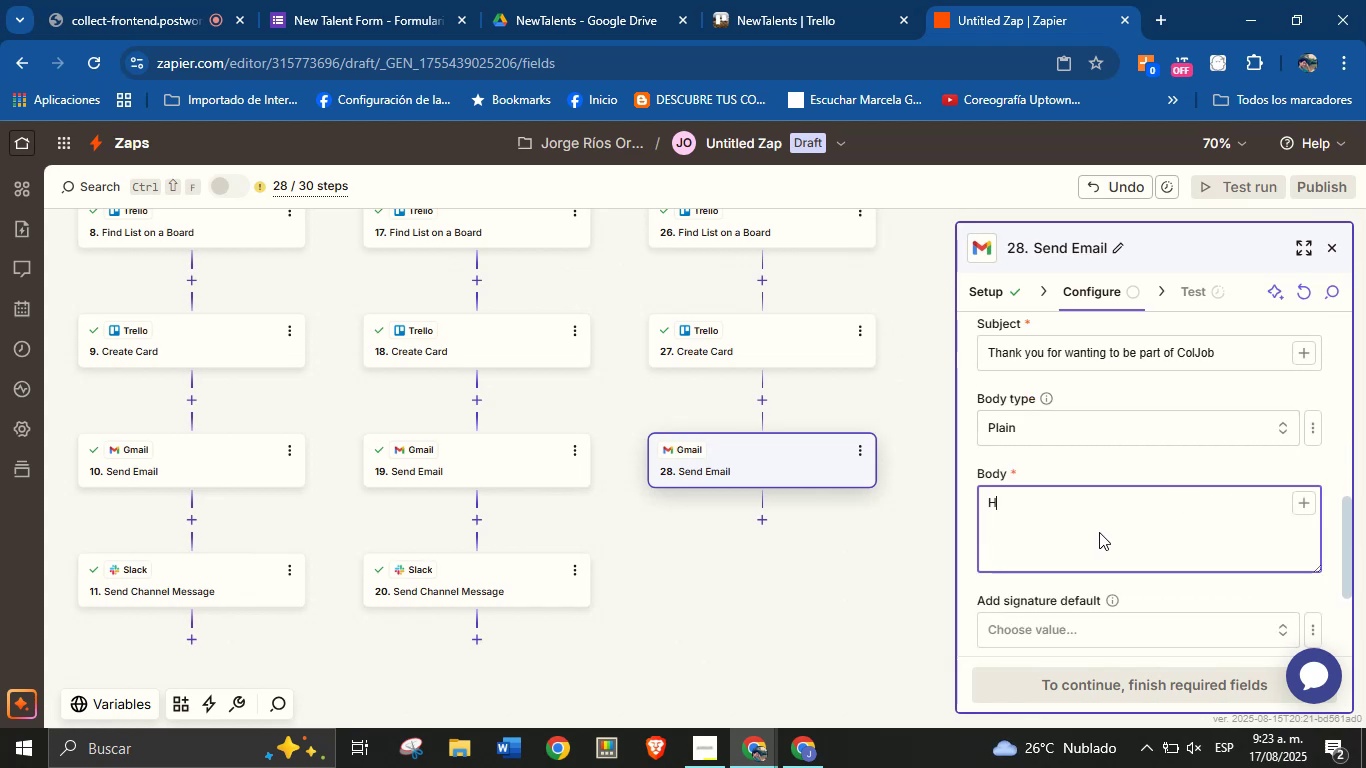 
key(I)
 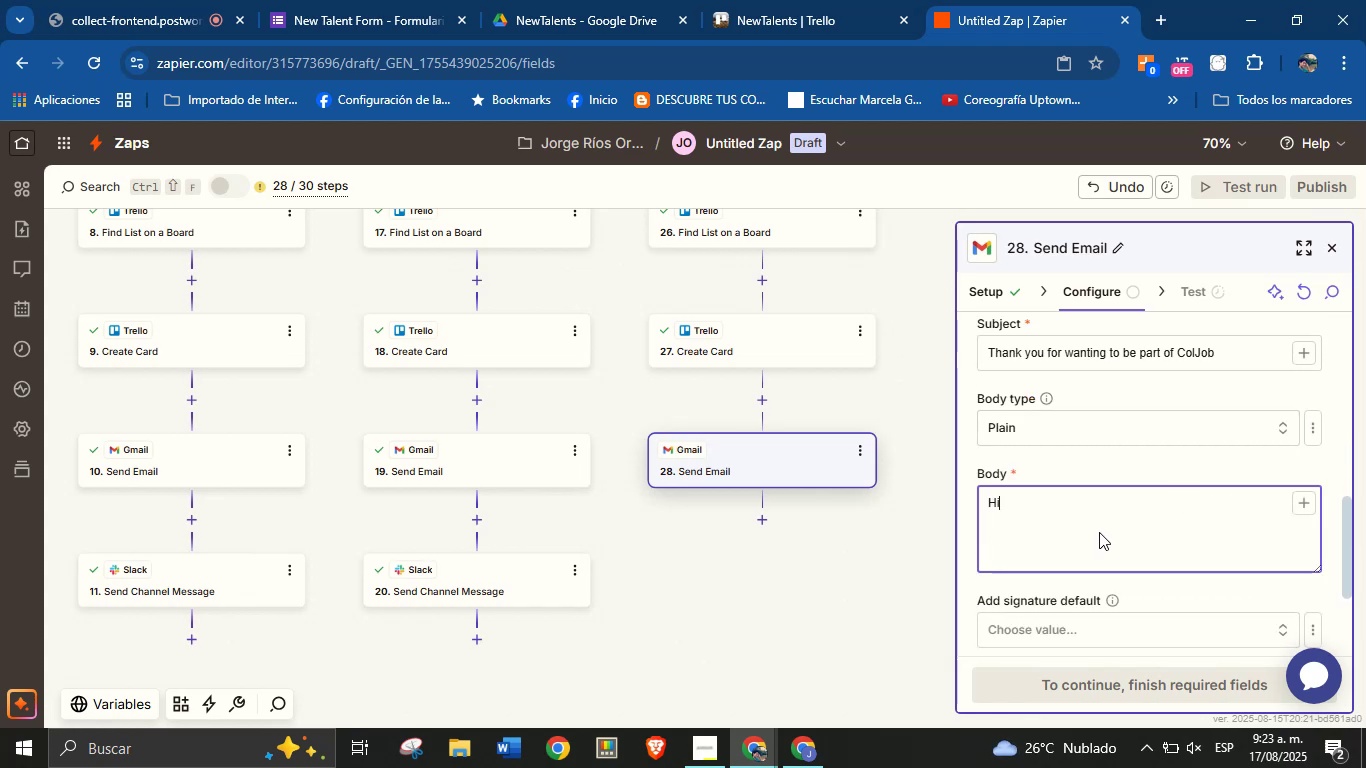 
key(Space)
 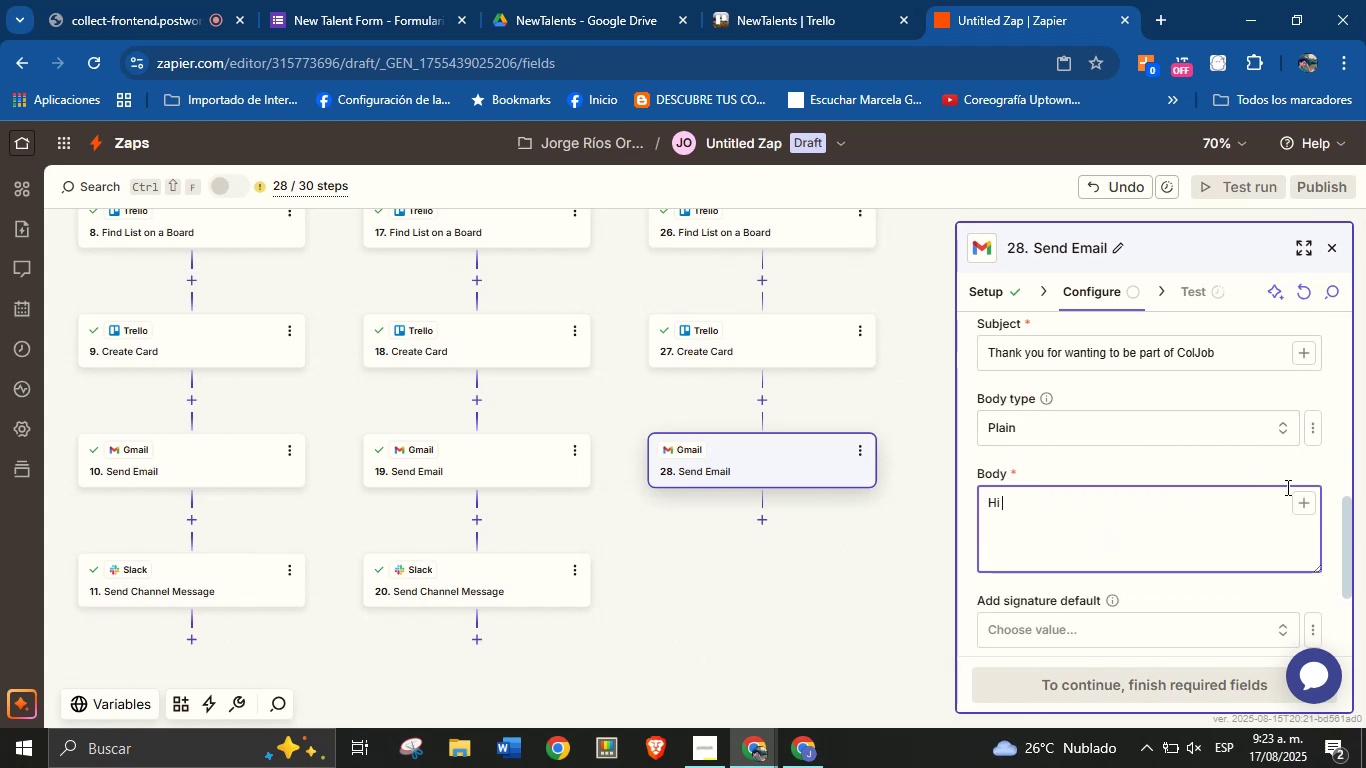 
left_click([1300, 504])
 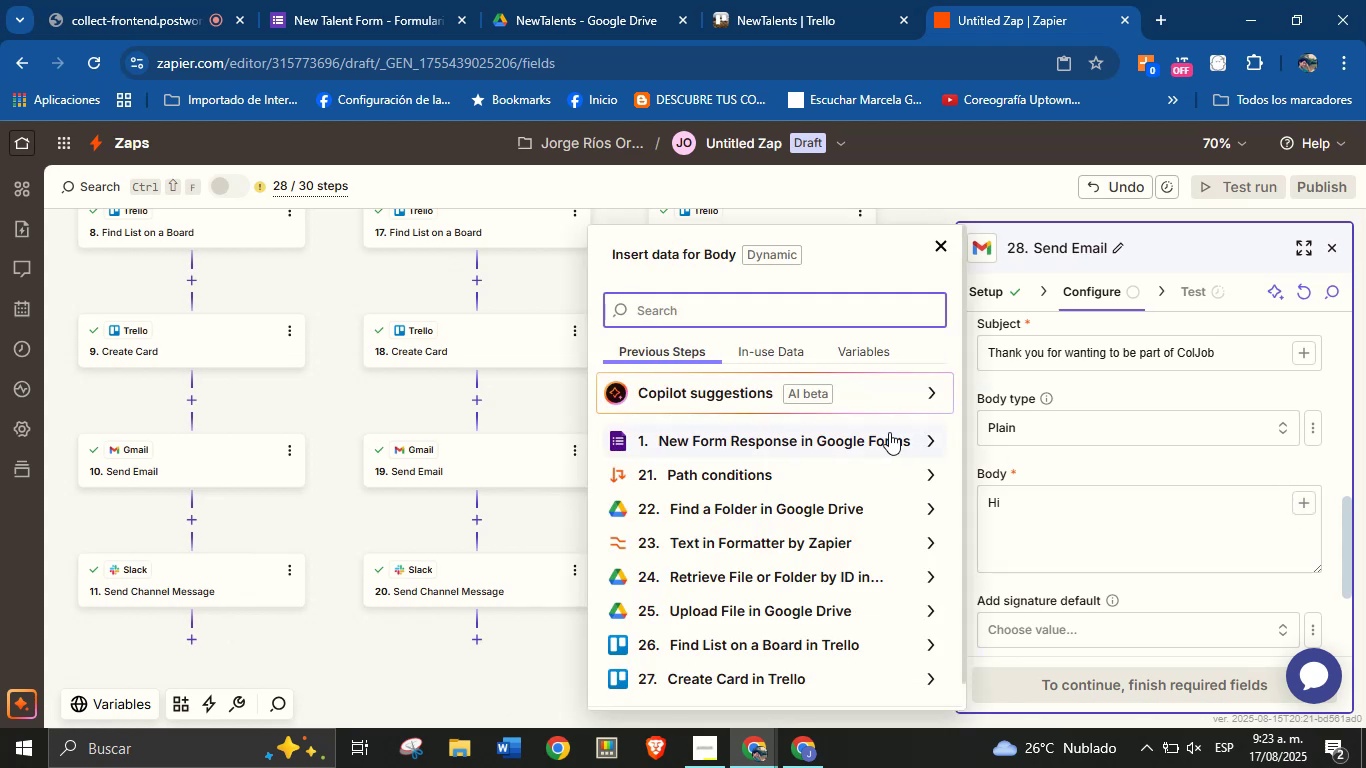 
type(name)
 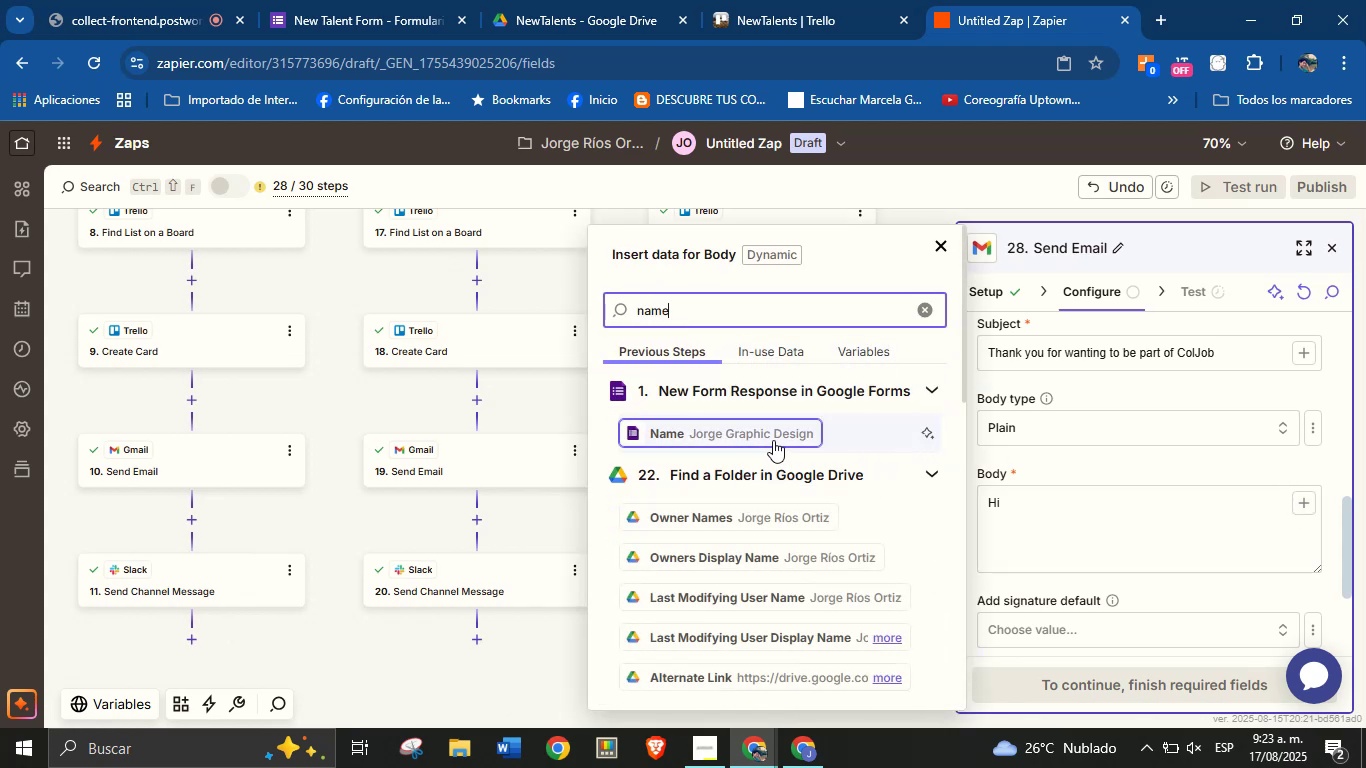 
left_click([774, 435])
 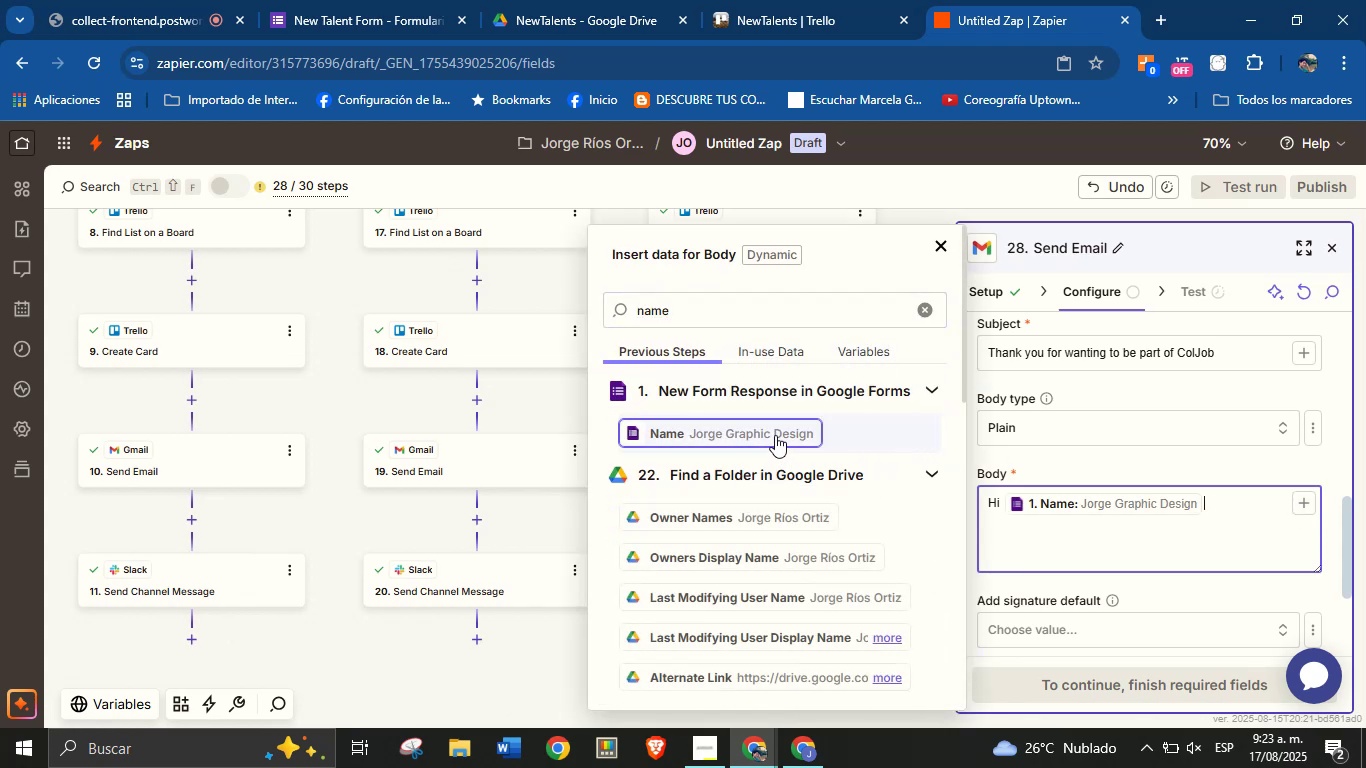 
key(Shift+1)
 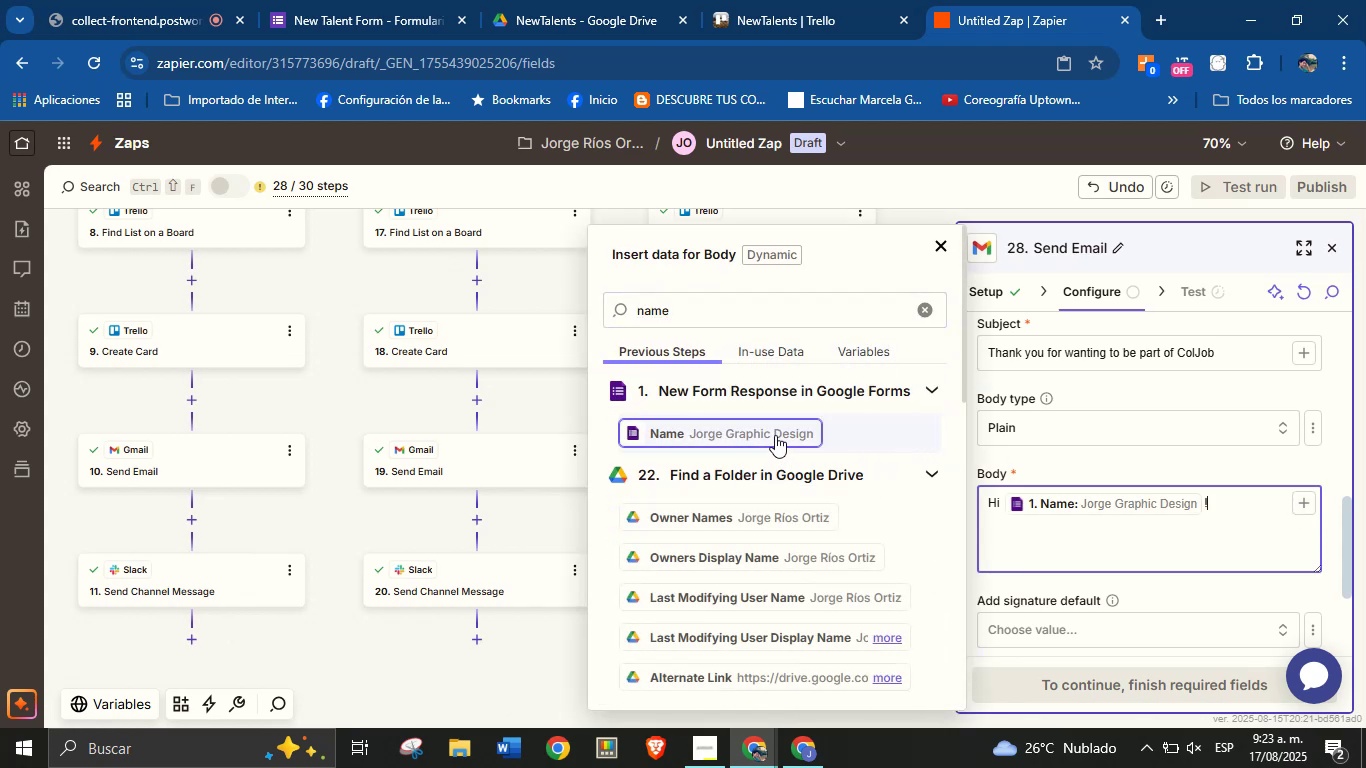 
key(Enter)
 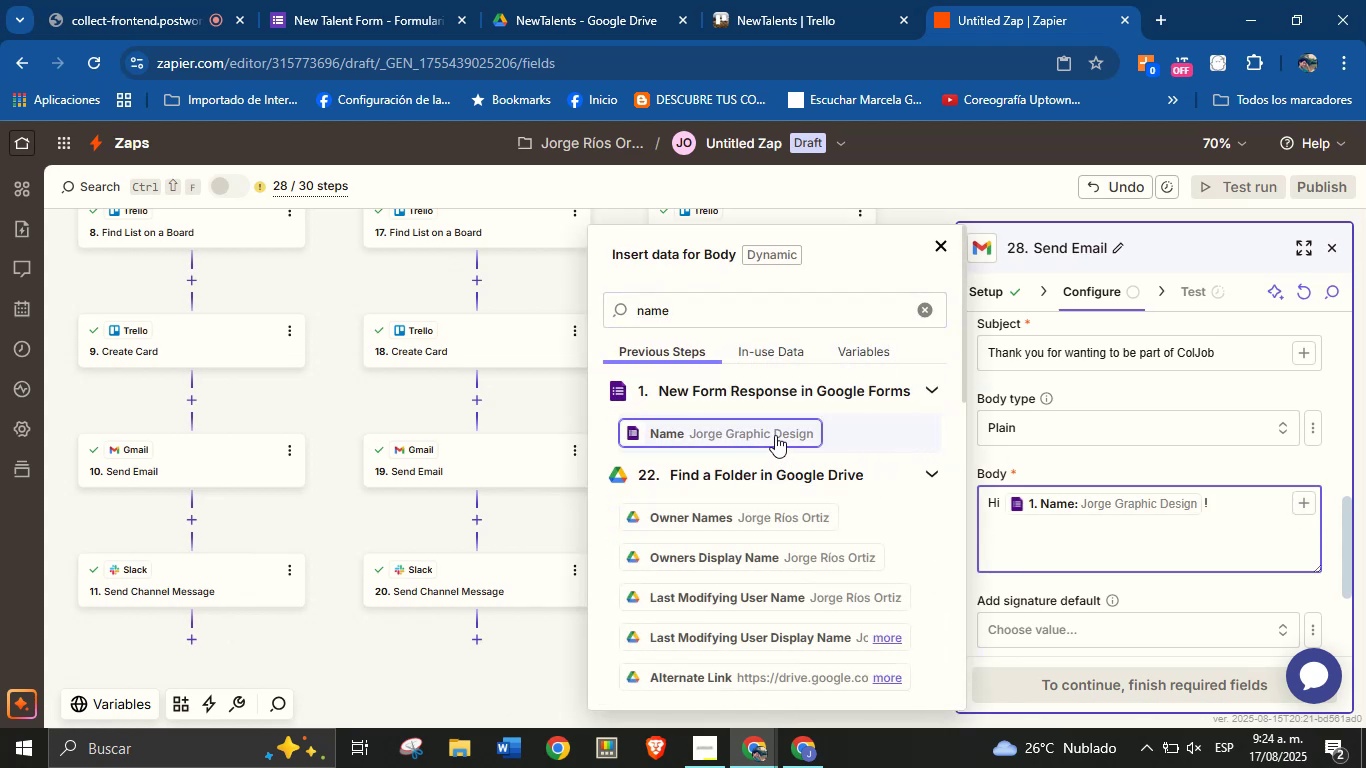 
key(Enter)
 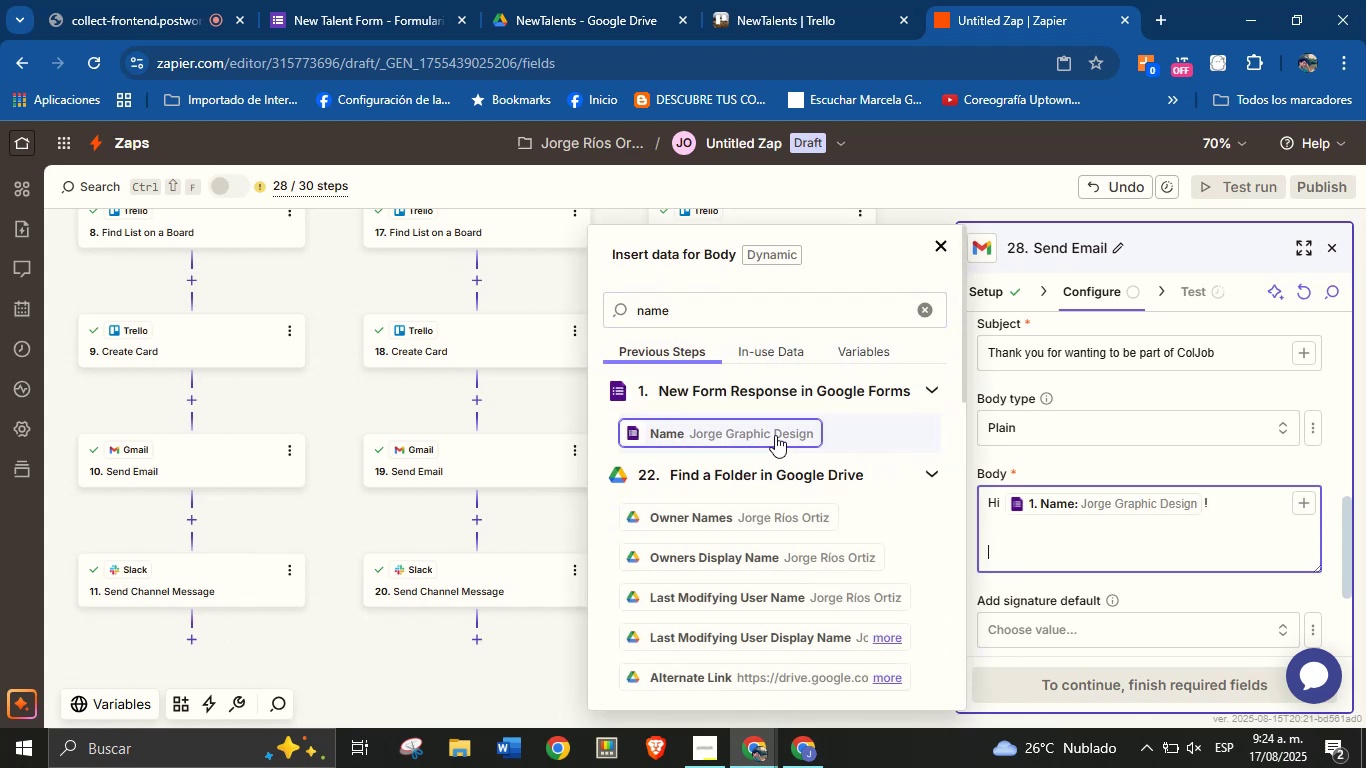 
type(Thank you for your interest in joining ColJob.)
 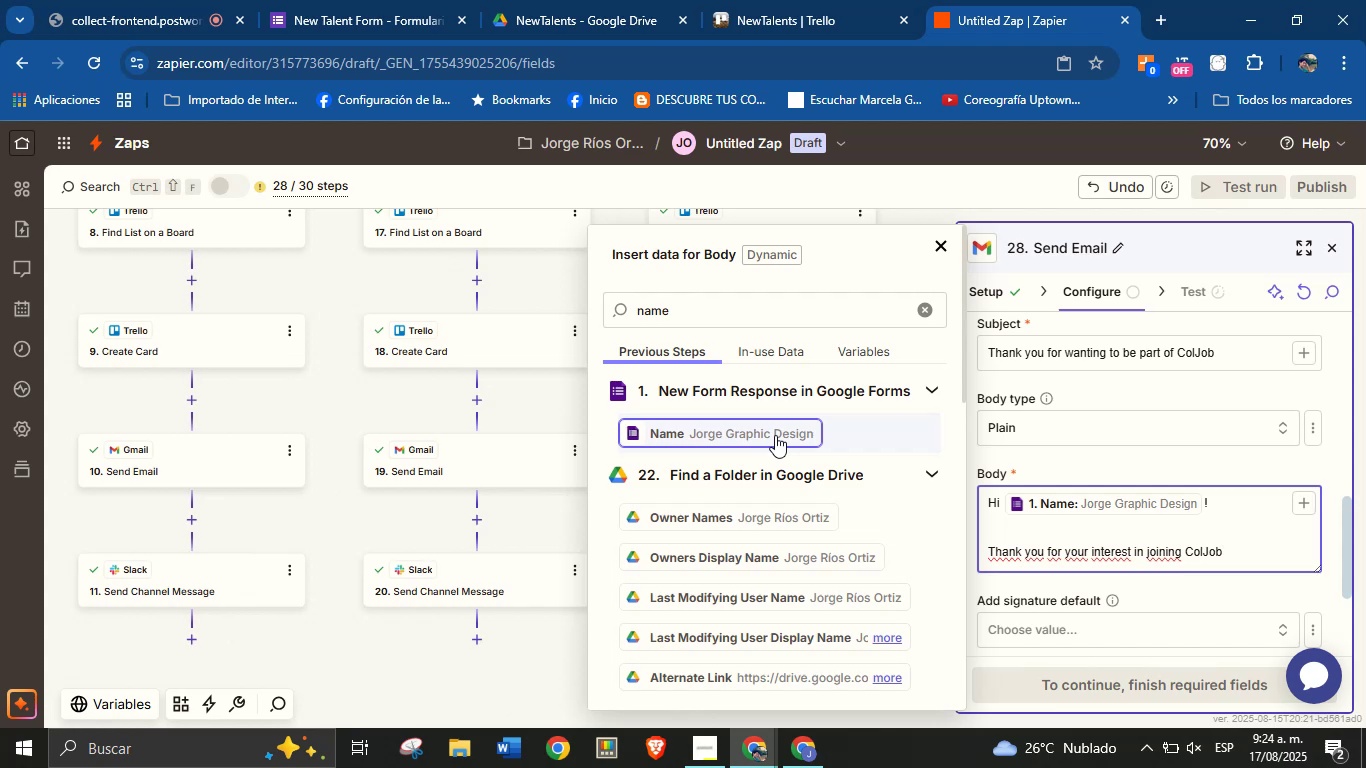 
key(Enter)
 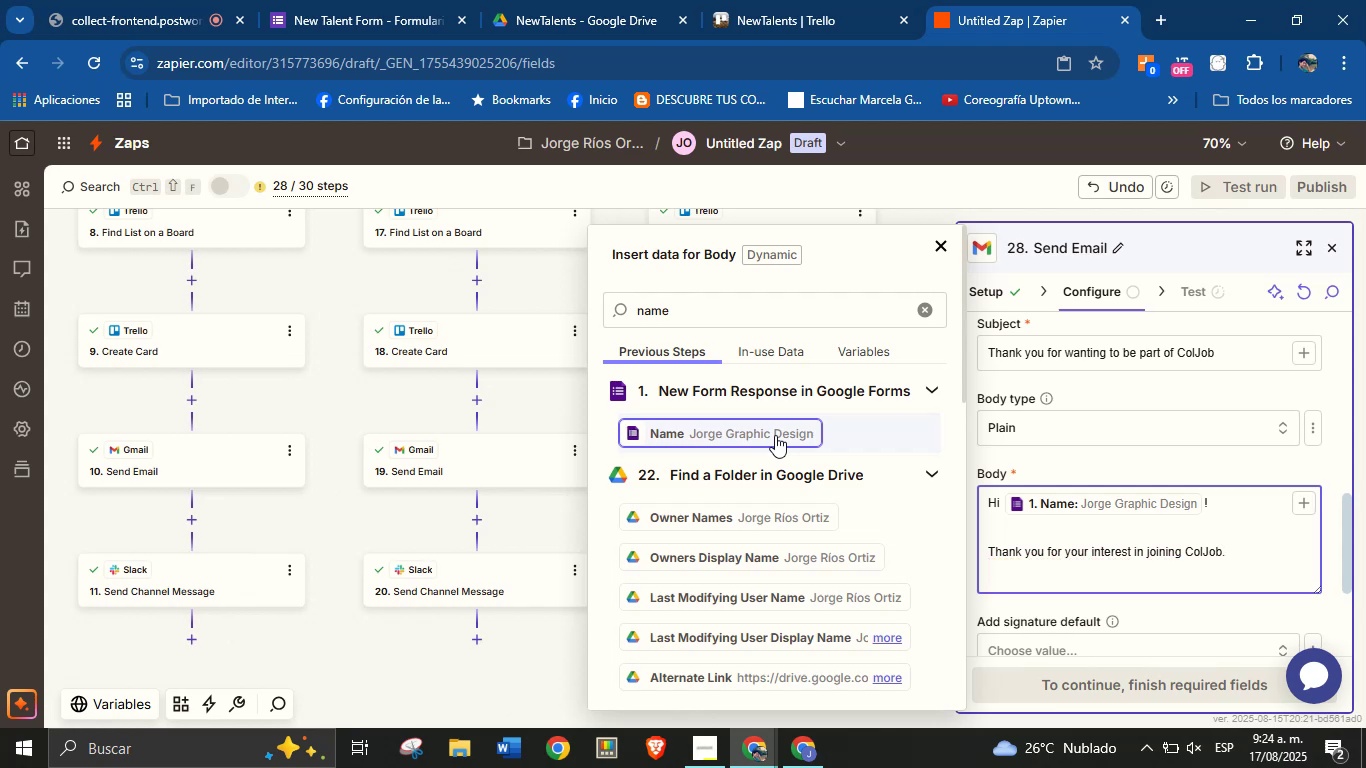 
type(wE )
key(Backspace)
key(Backspace)
key(Backspace)
type(E)
key(Backspace)
type(We truly value your initiative and are ga)
key(Backspace)
type(lad you want to be part of our talent netwot)
key(Backspace)
type(rk. We; )
key(Backspace)
type([ll be in touch with you soon)
 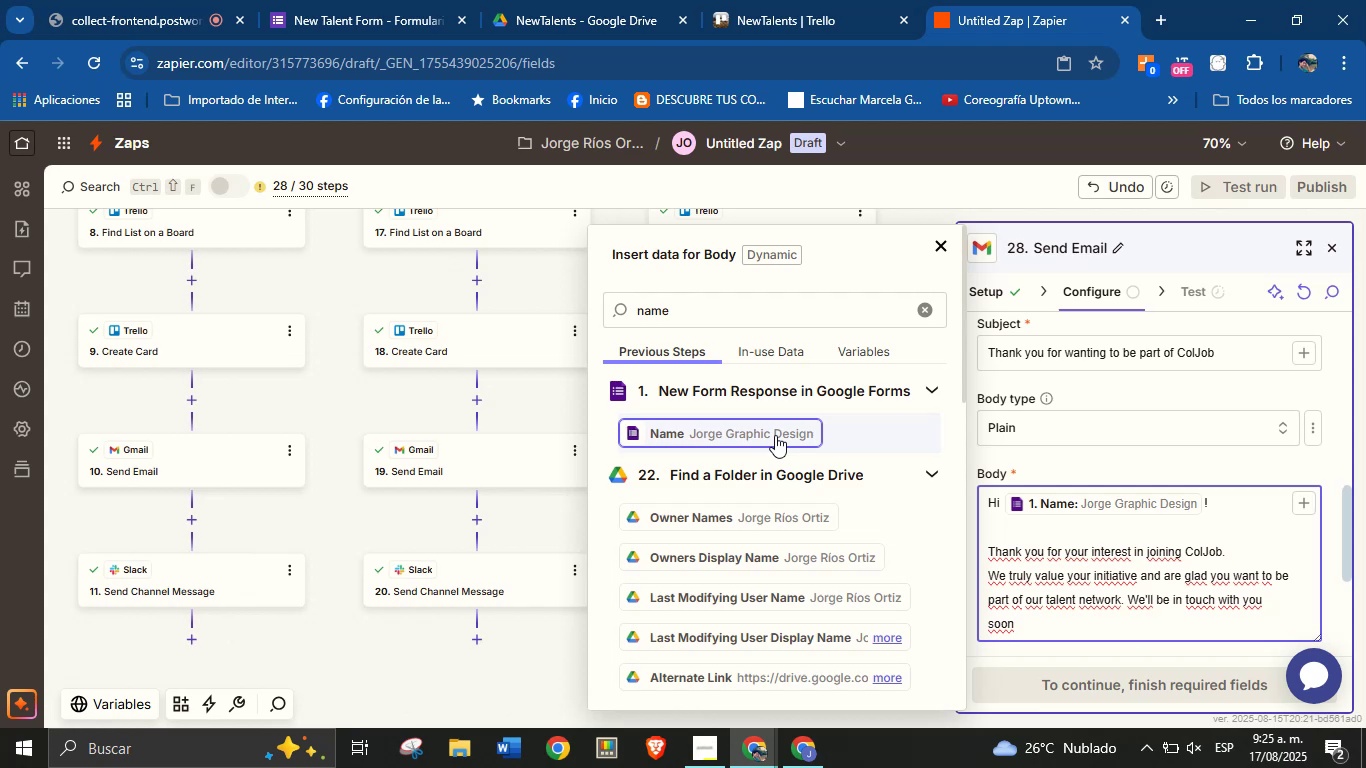 
wait(17.85)
 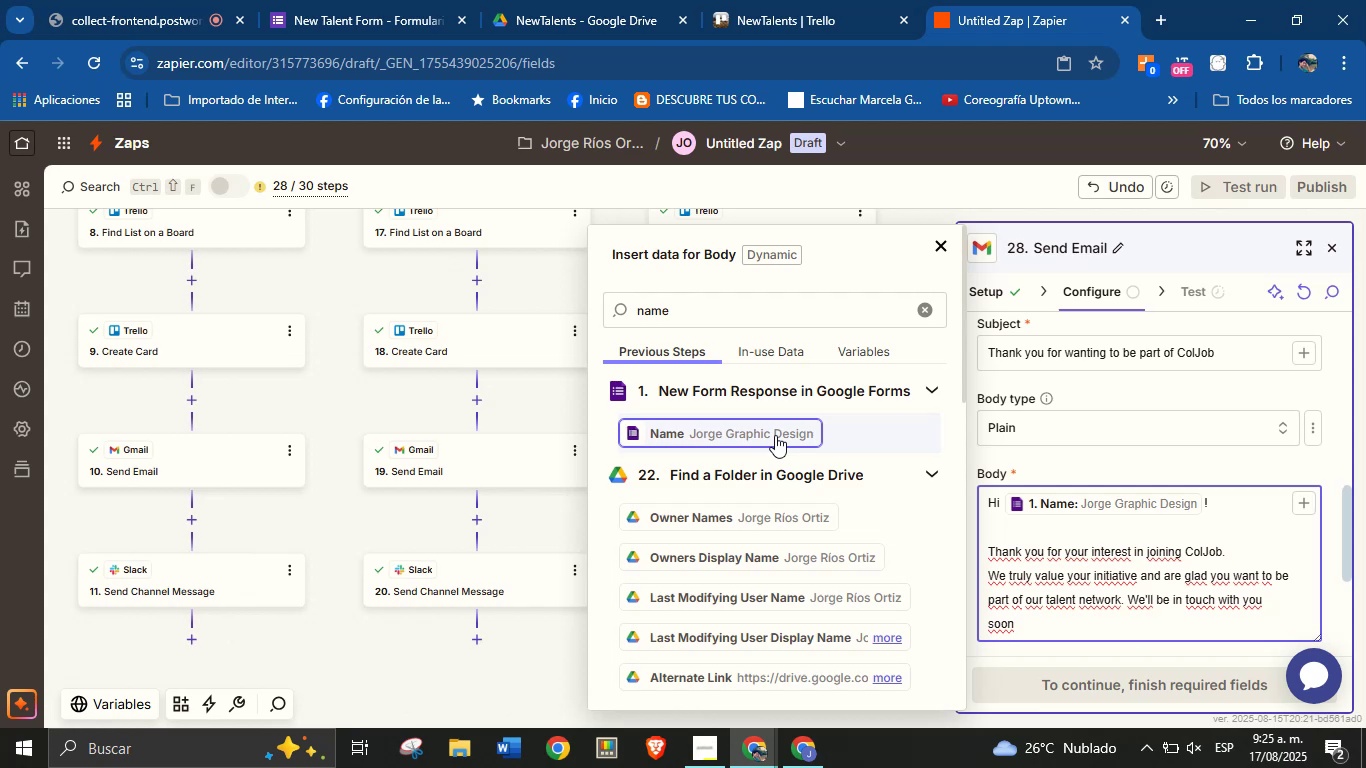 
type( regarding the next steo)
key(Backspace)
type(ps.)
 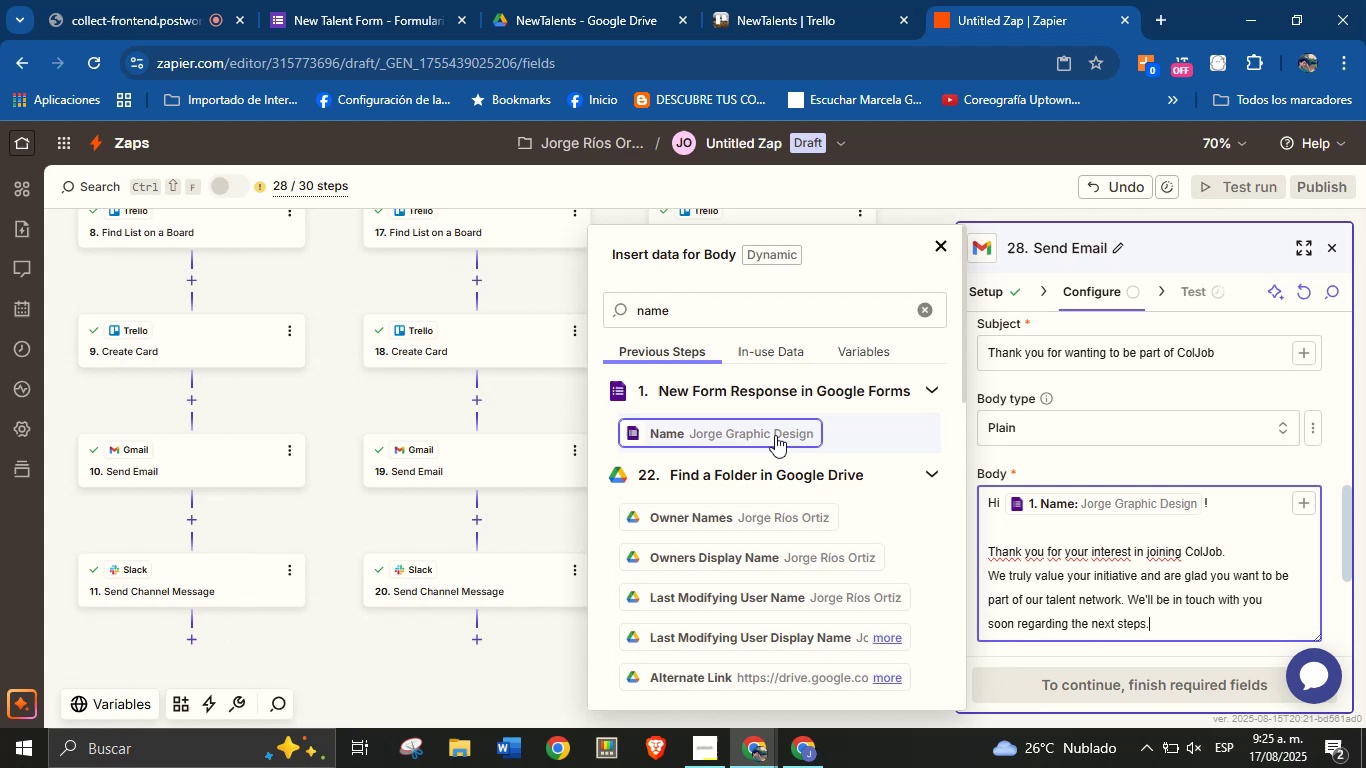 
key(Enter)
 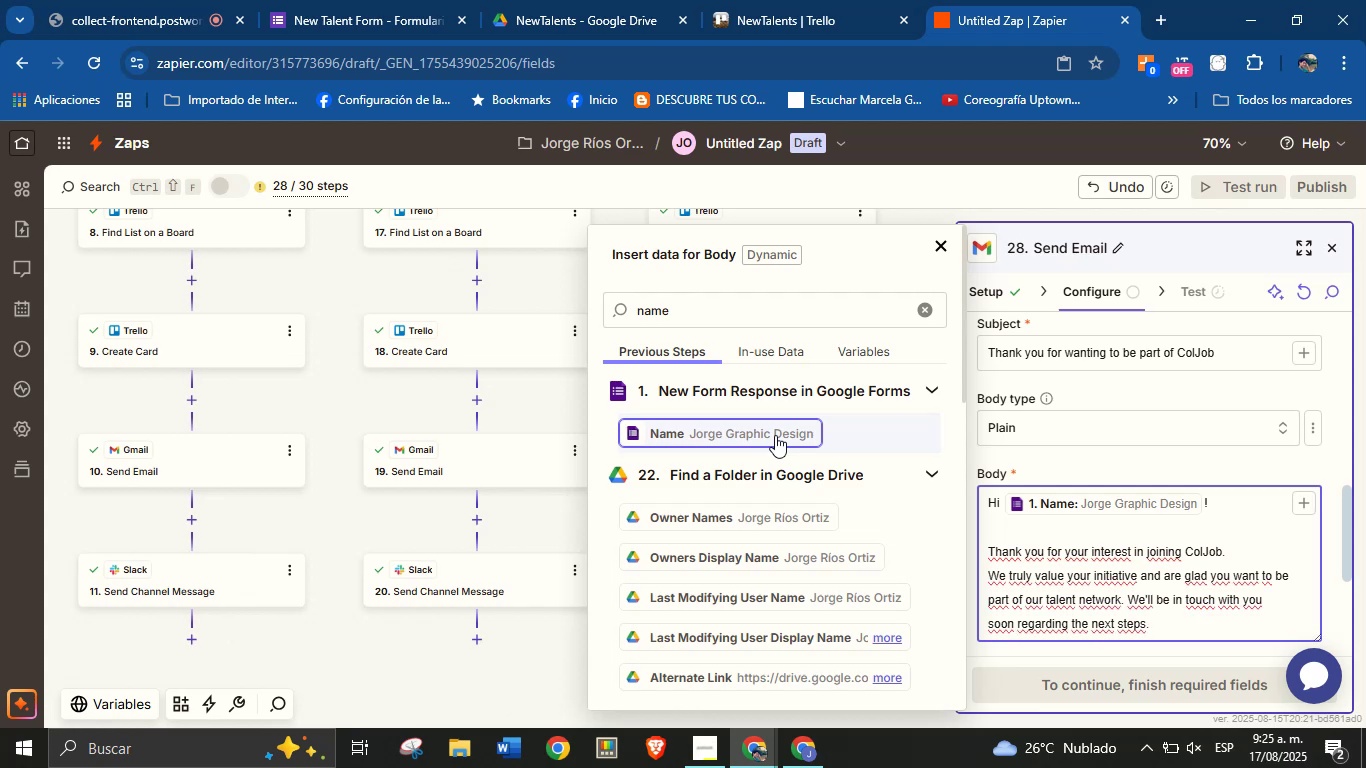 
key(Enter)
 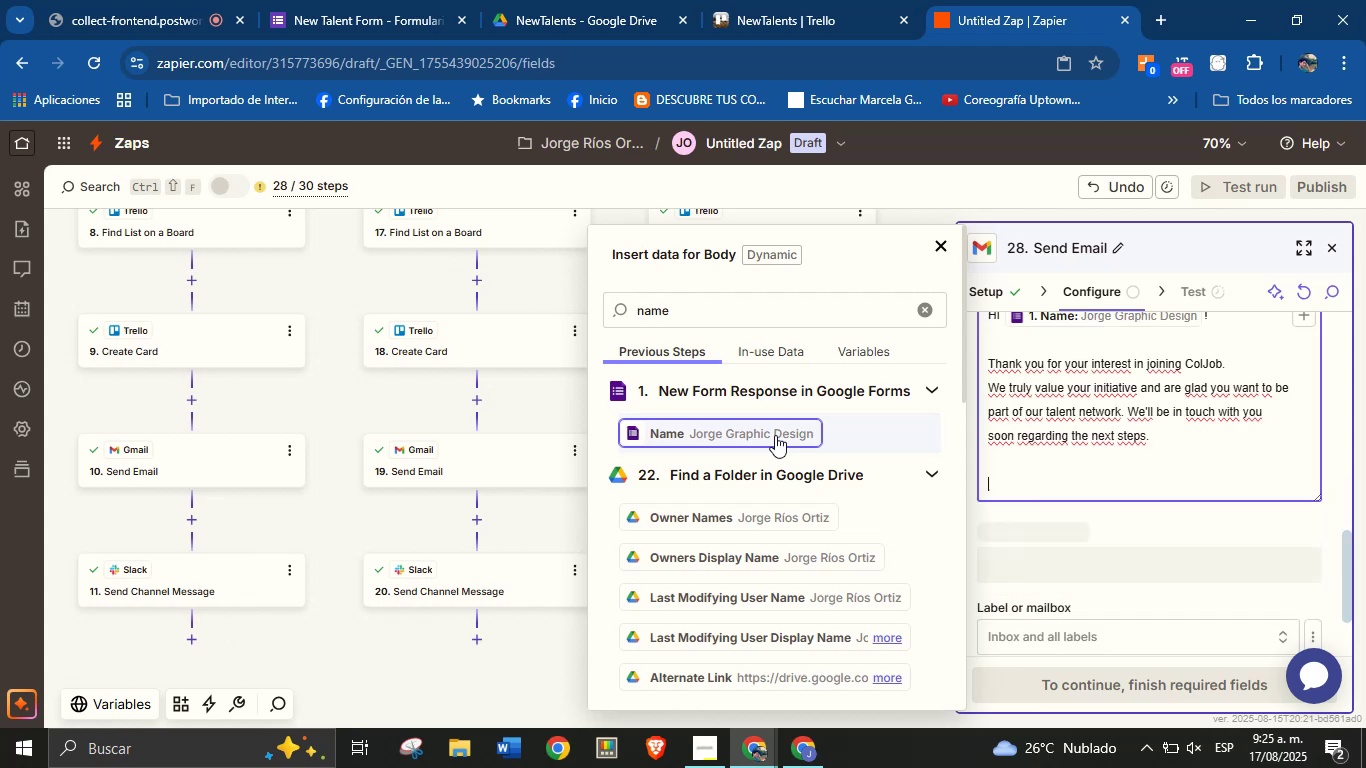 
type(Best regards,)
 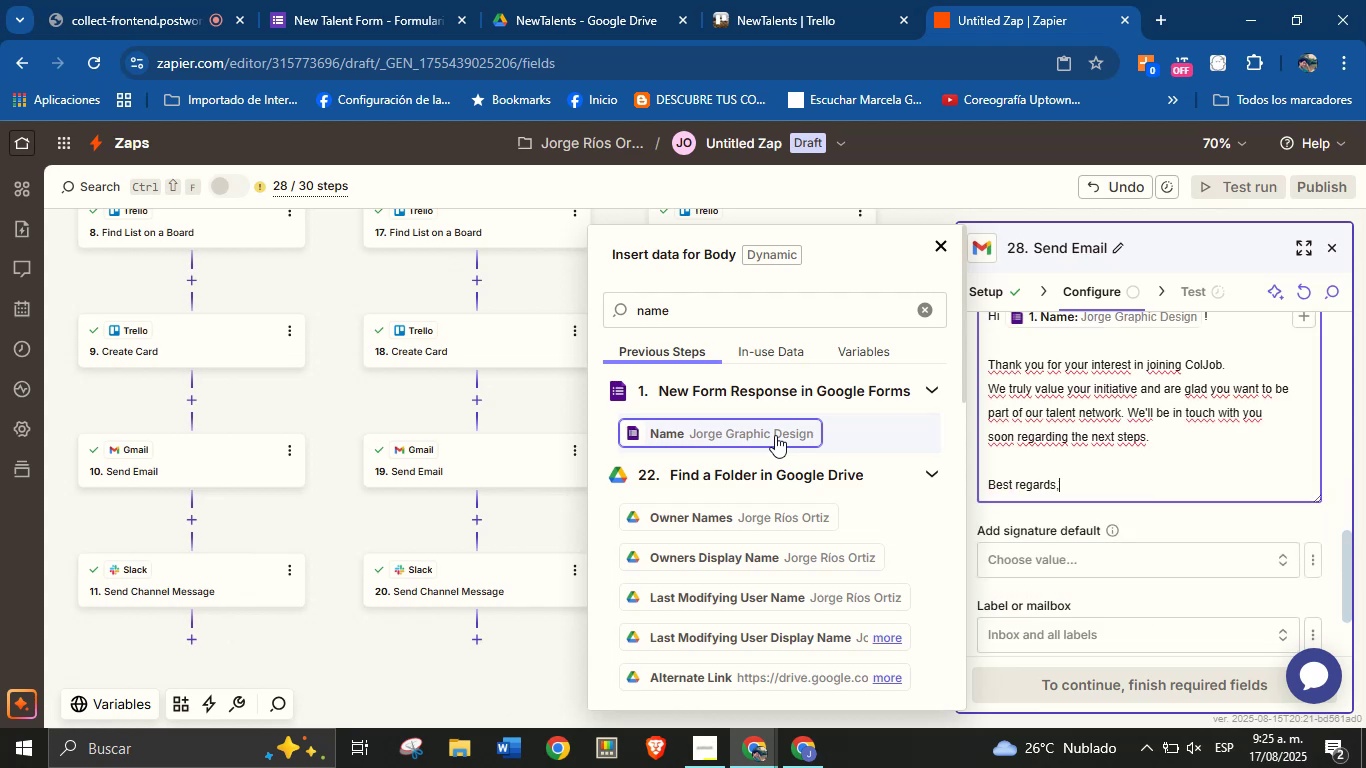 
key(Enter)
 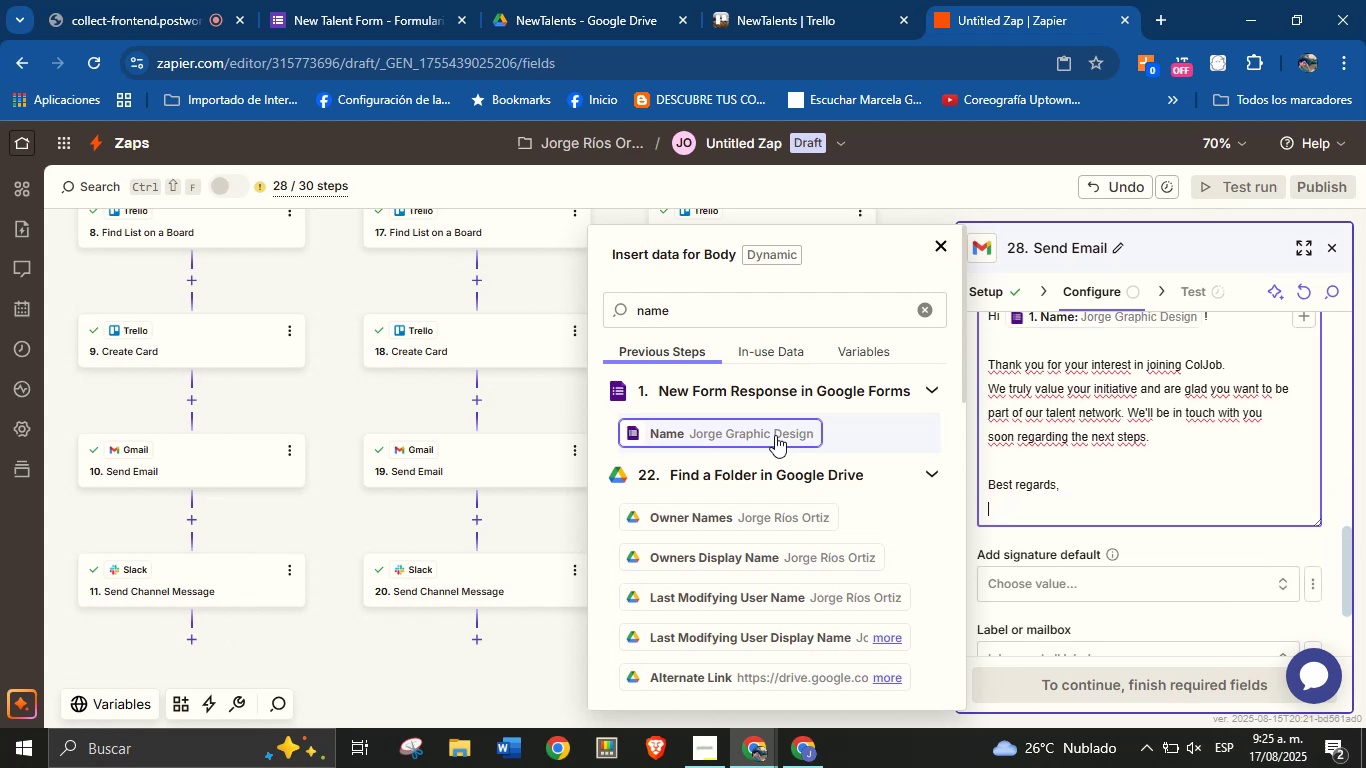 
type(Jorge)
key(Backspace)
key(Backspace)
key(Backspace)
key(Backspace)
key(Backspace)
type(ColJob Team Solutions)
 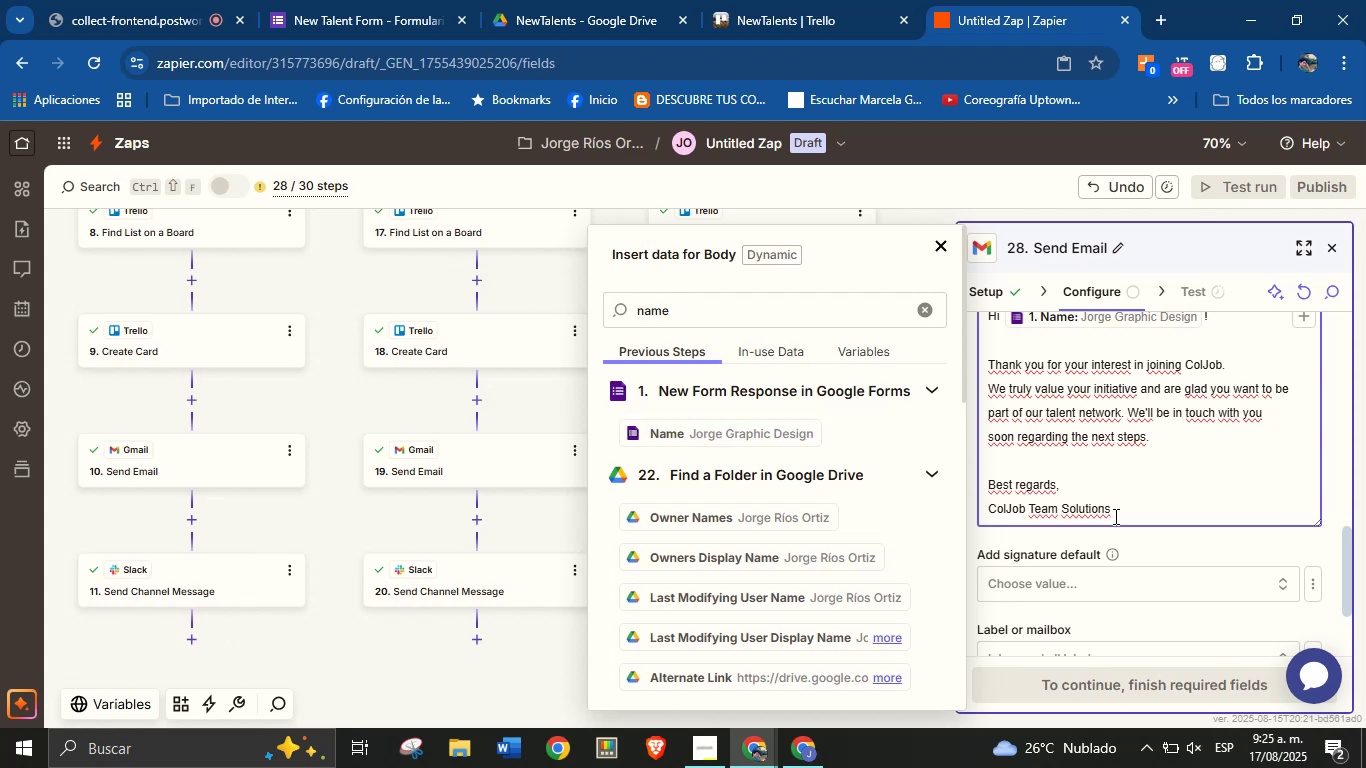 
left_click([1131, 530])
 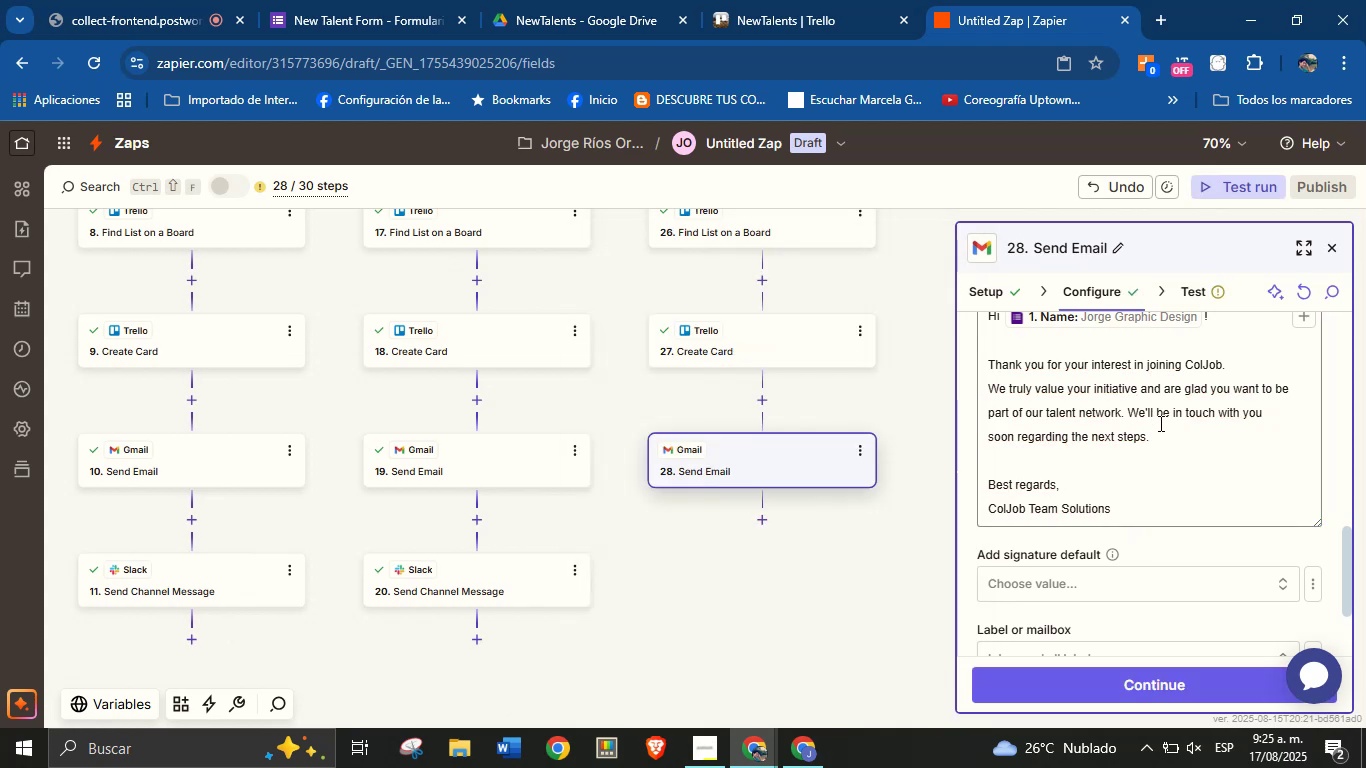 
scroll: coordinate [1162, 445], scroll_direction: down, amount: 4.0
 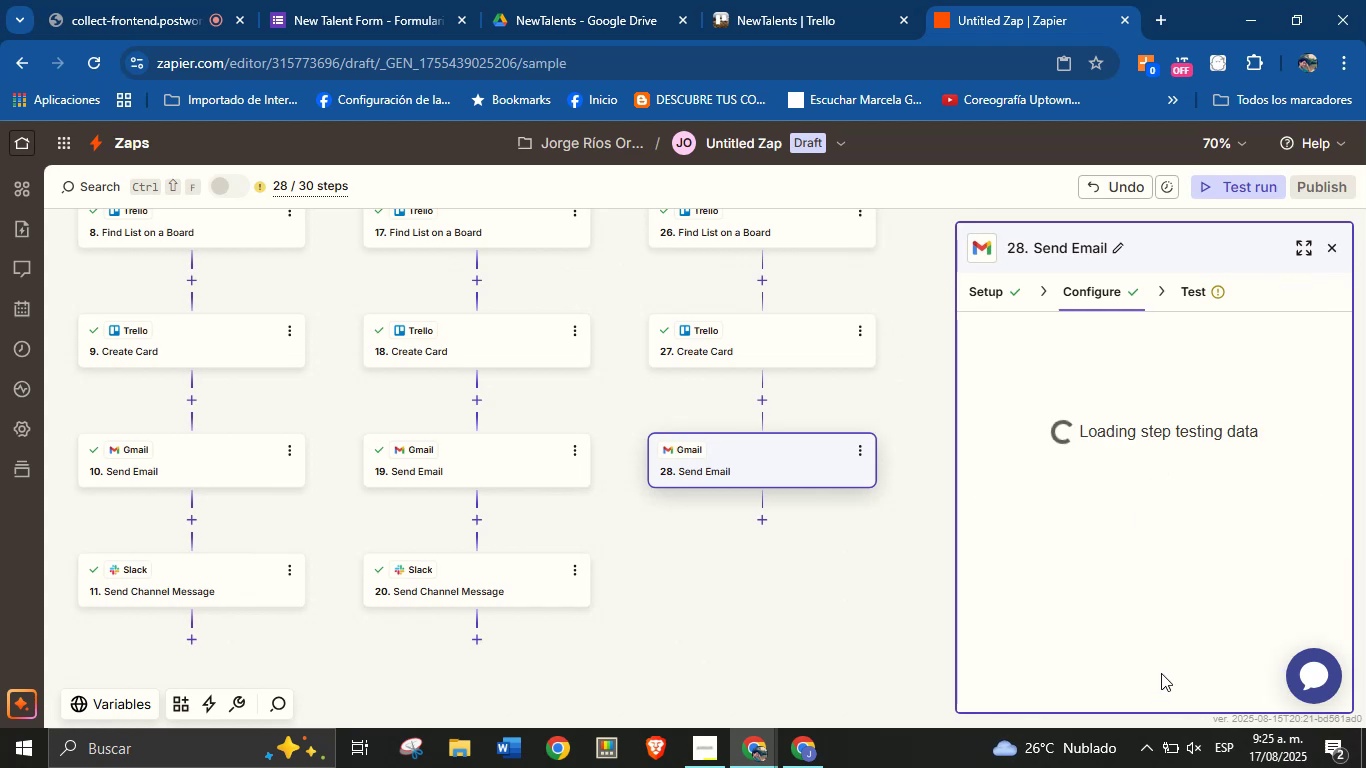 
left_click([1230, 683])
 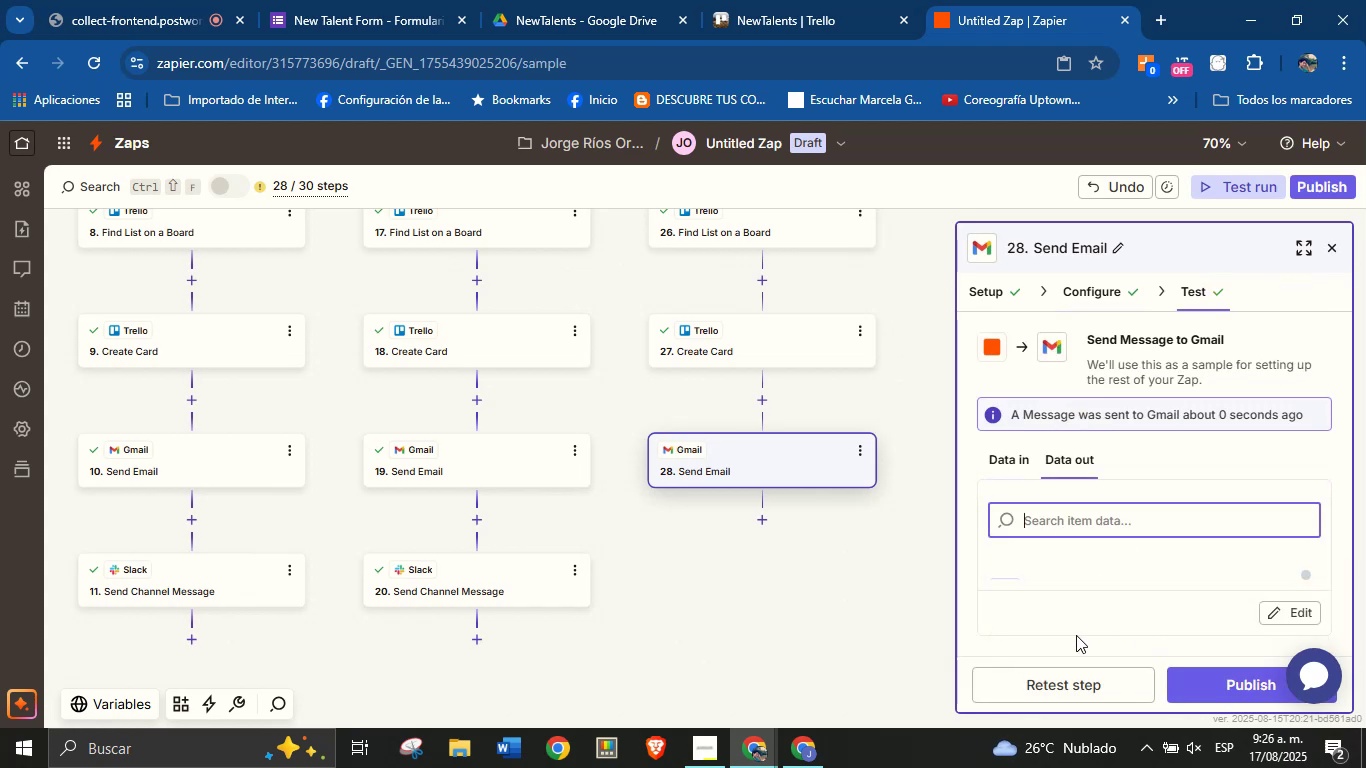 
left_click_drag(start_coordinate=[894, 629], to_coordinate=[904, 569])
 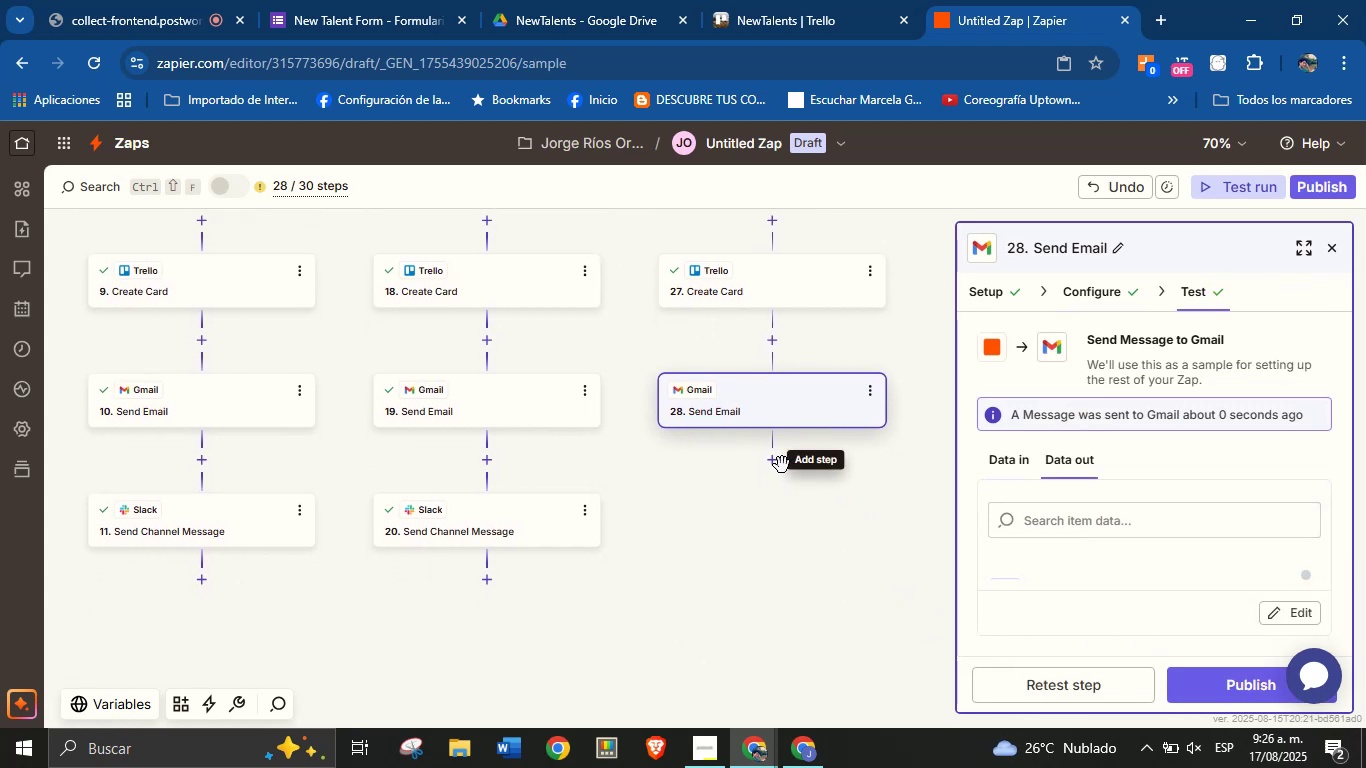 
left_click([775, 465])
 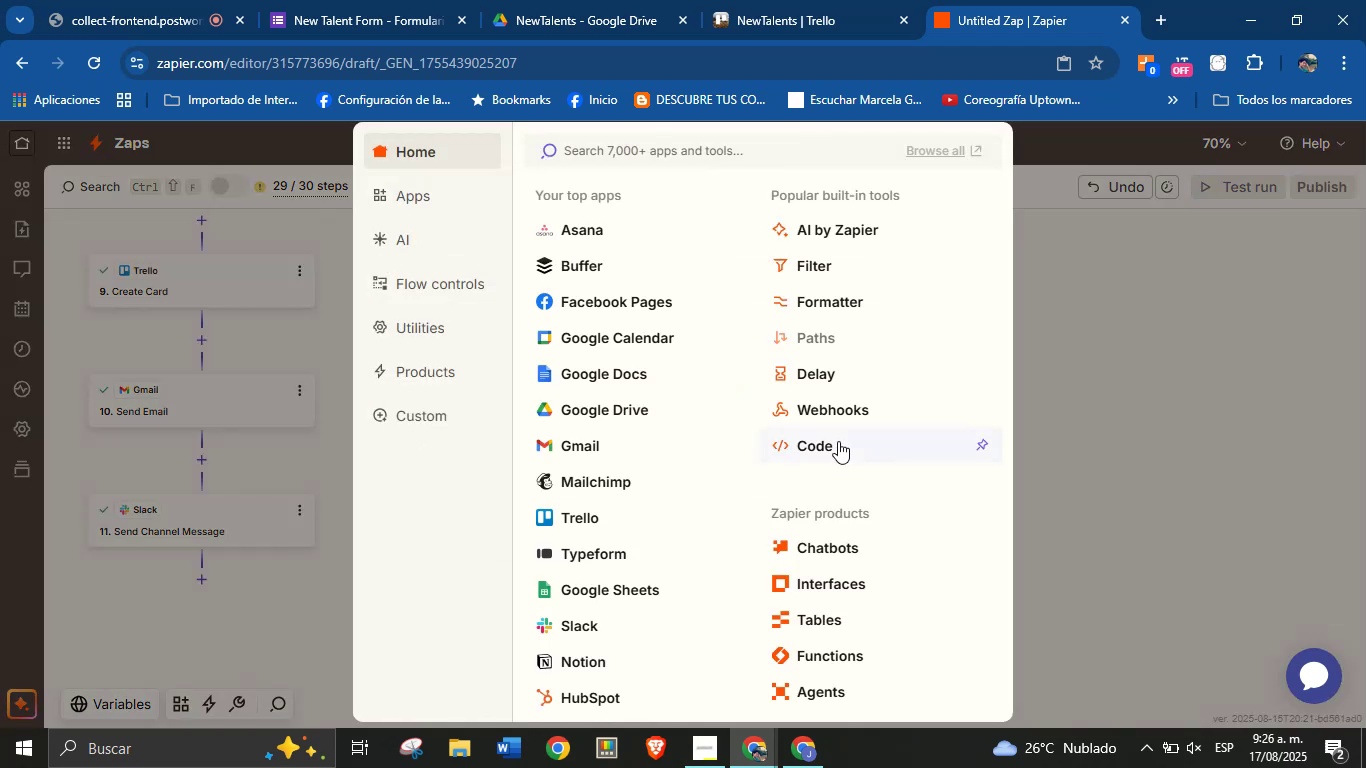 
wait(8.4)
 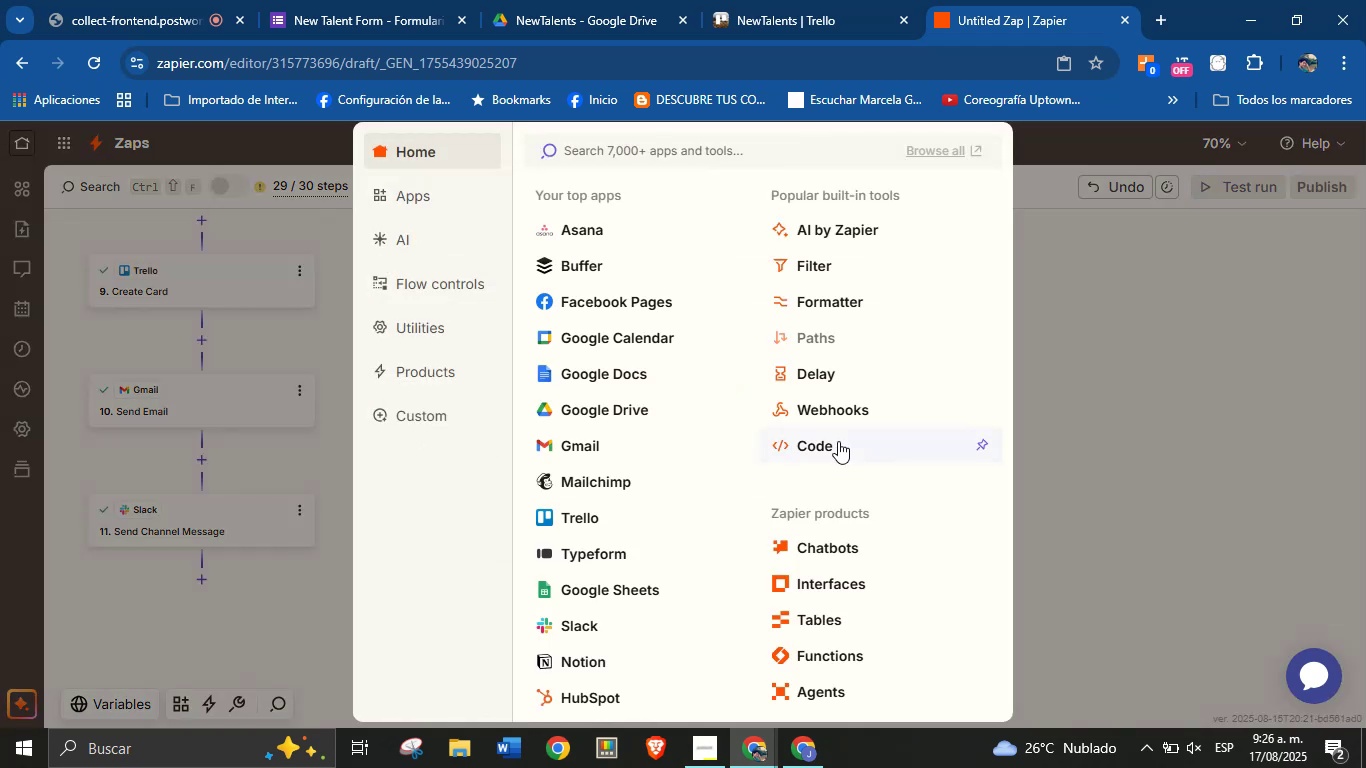 
left_click([594, 622])
 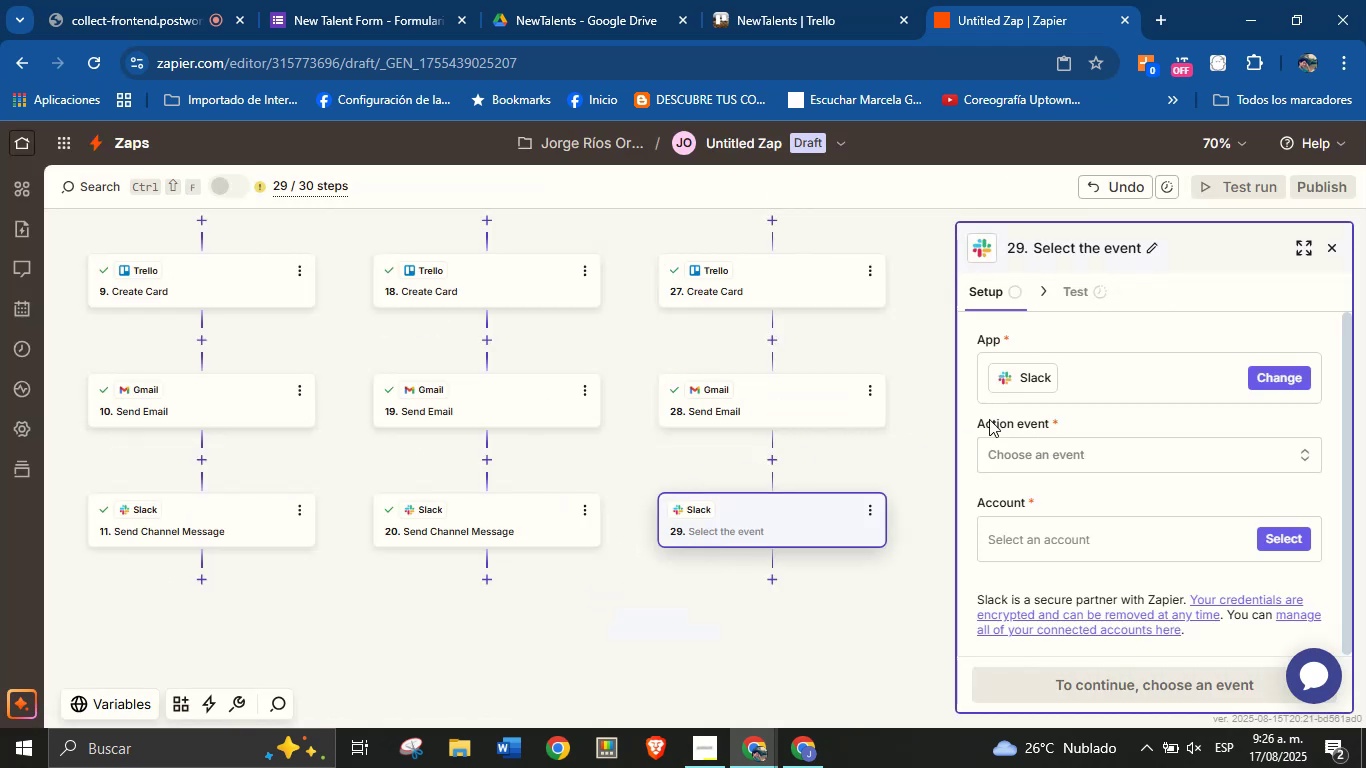 
left_click([1069, 454])
 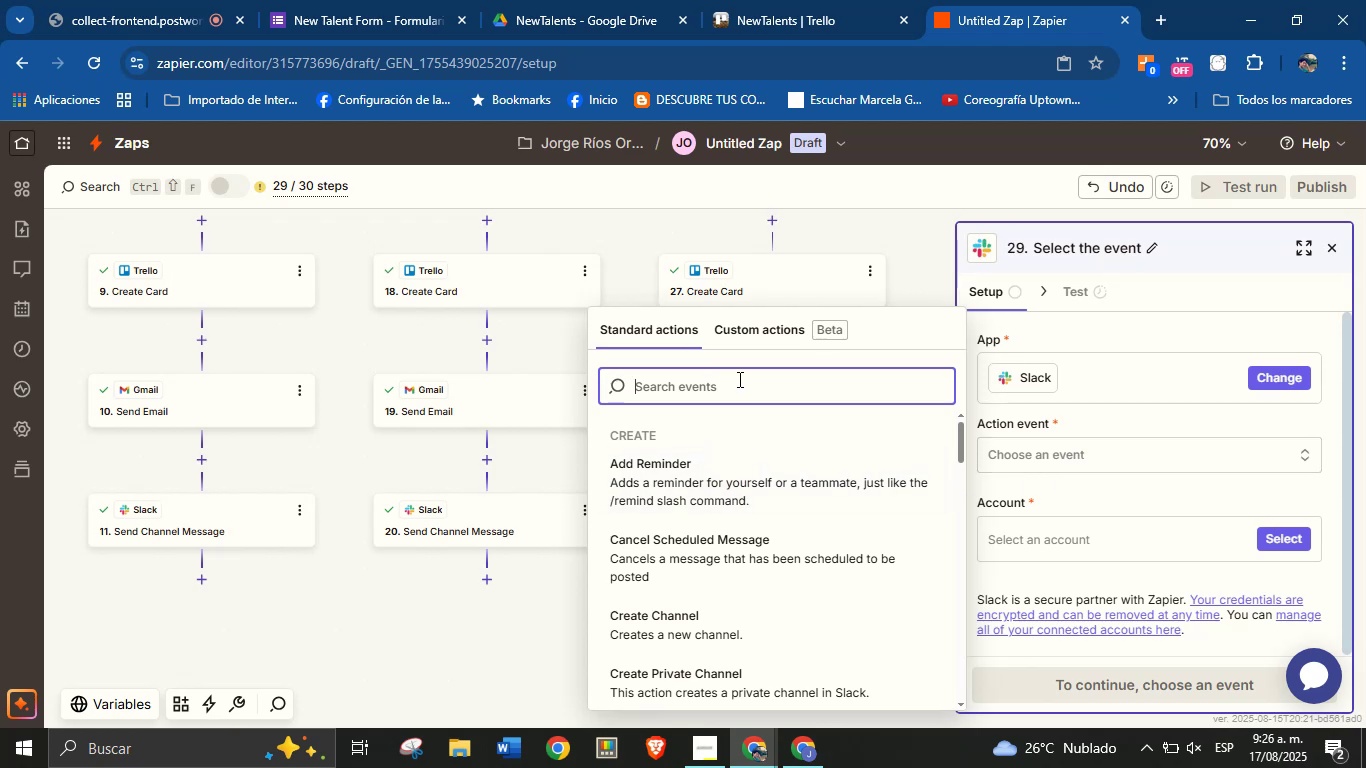 
type(send)
 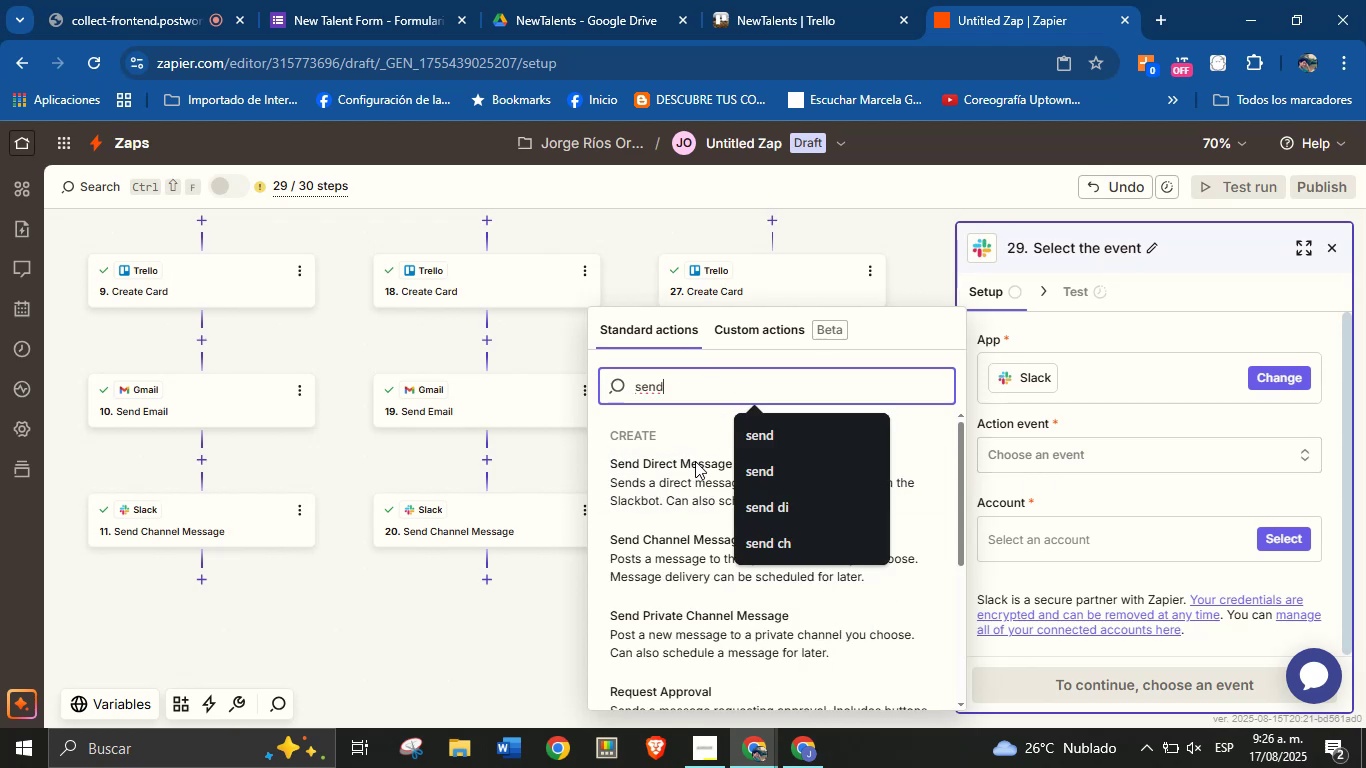 
left_click([652, 564])
 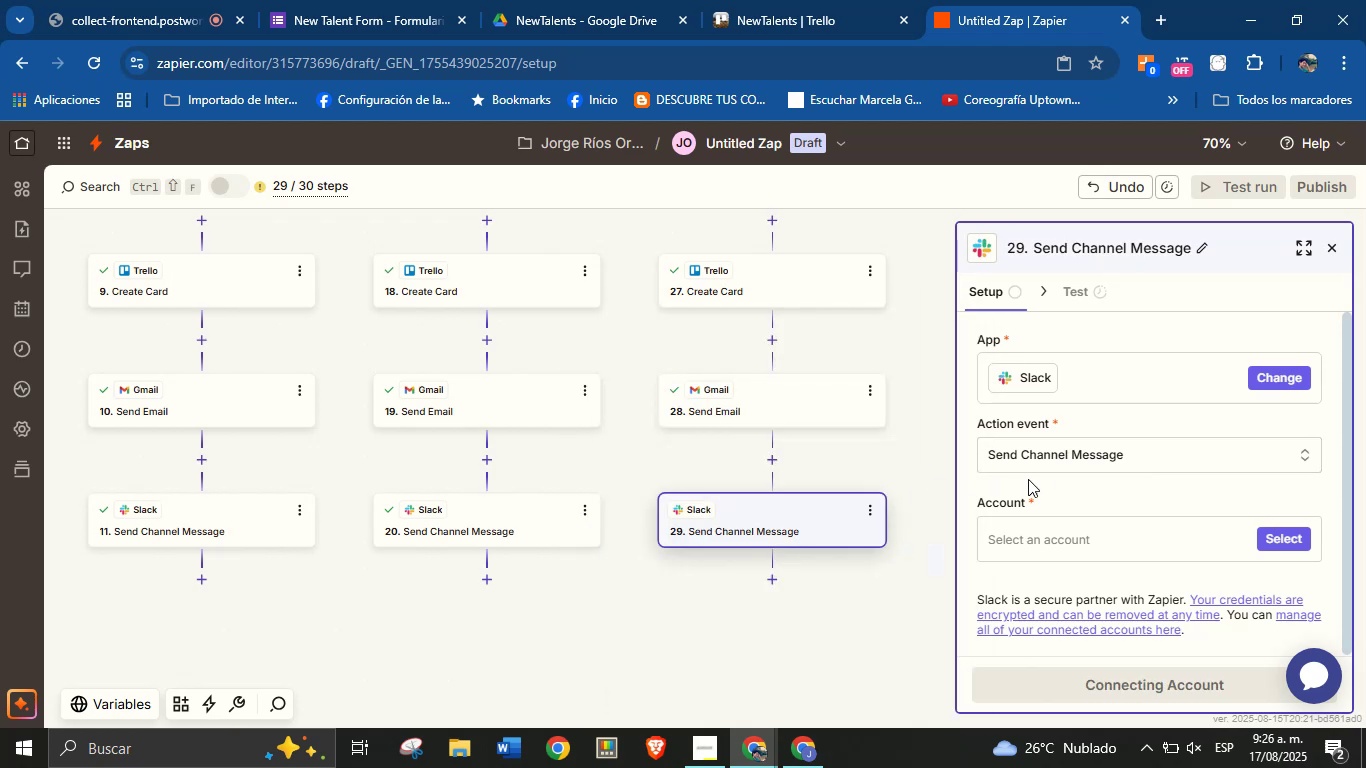 
left_click([1071, 486])
 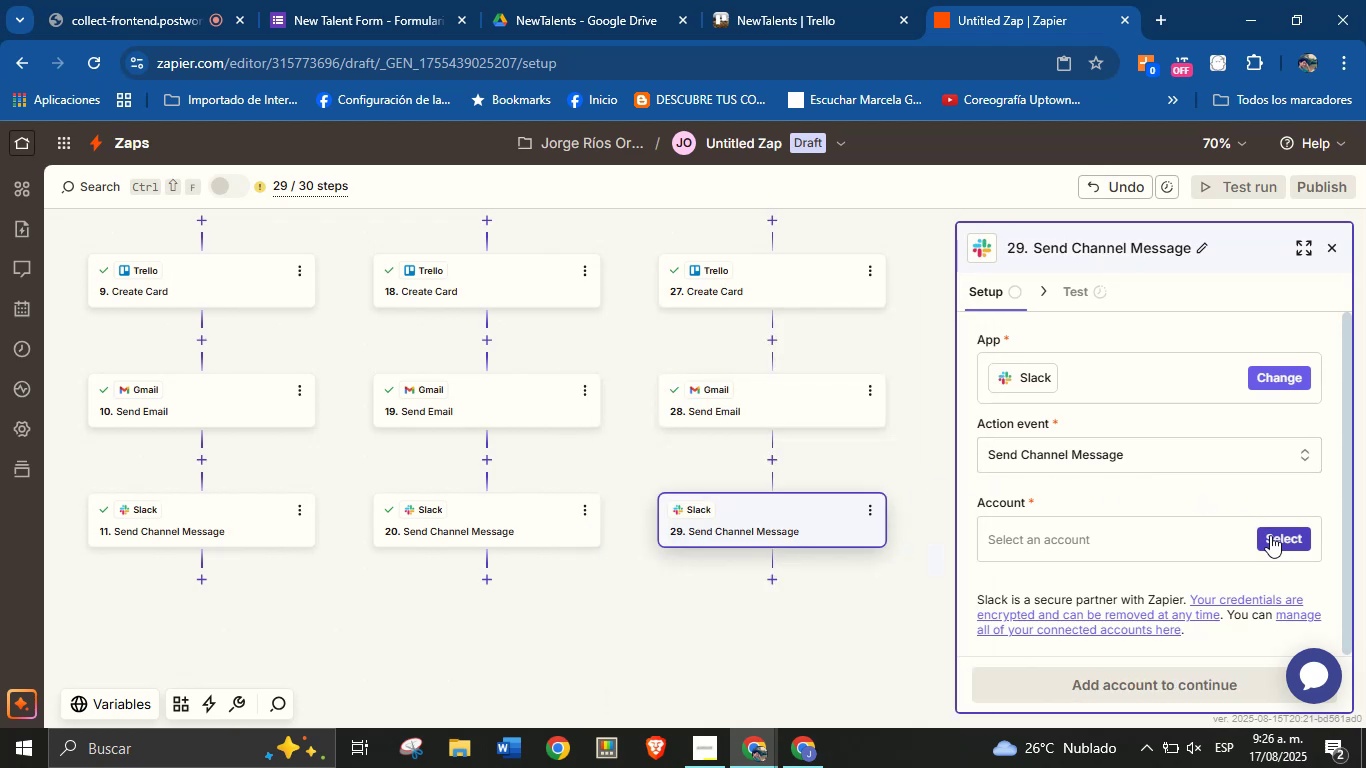 
left_click([1276, 538])
 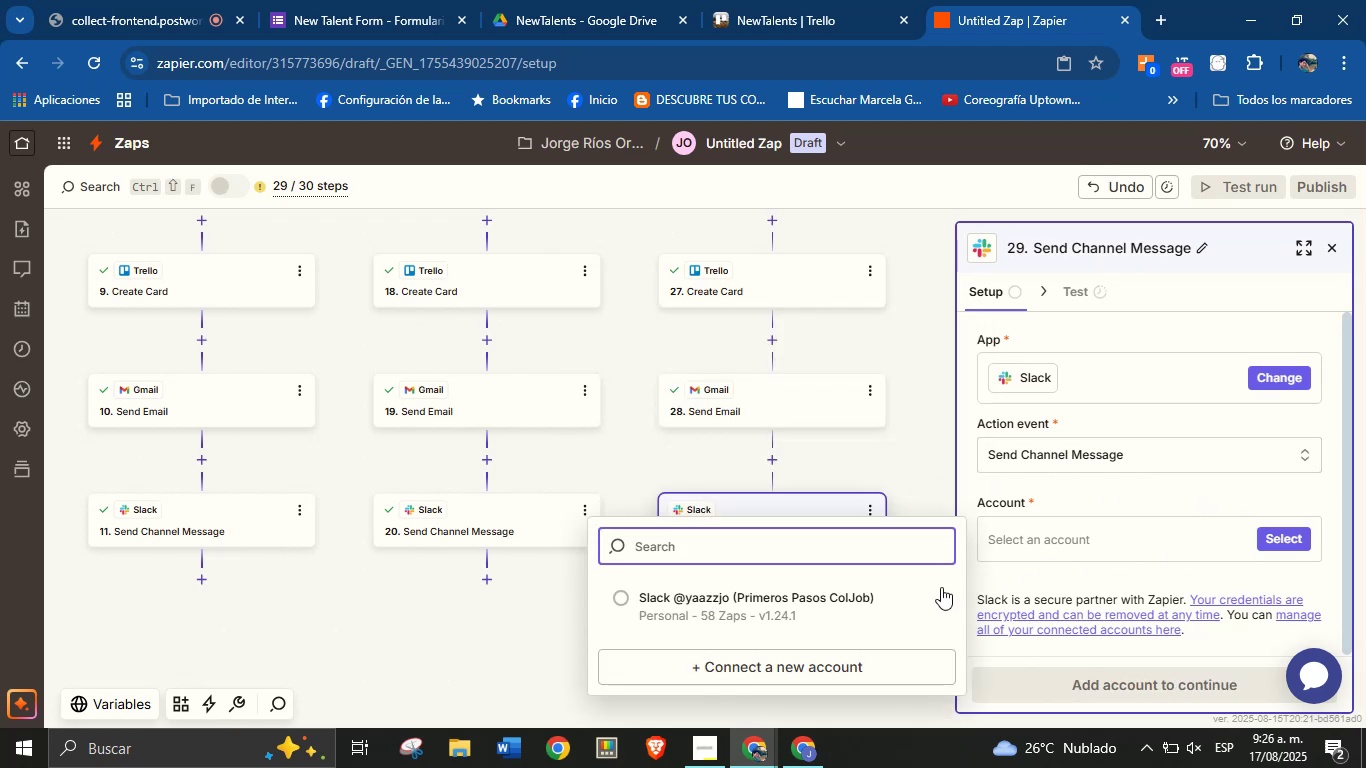 
left_click([885, 610])
 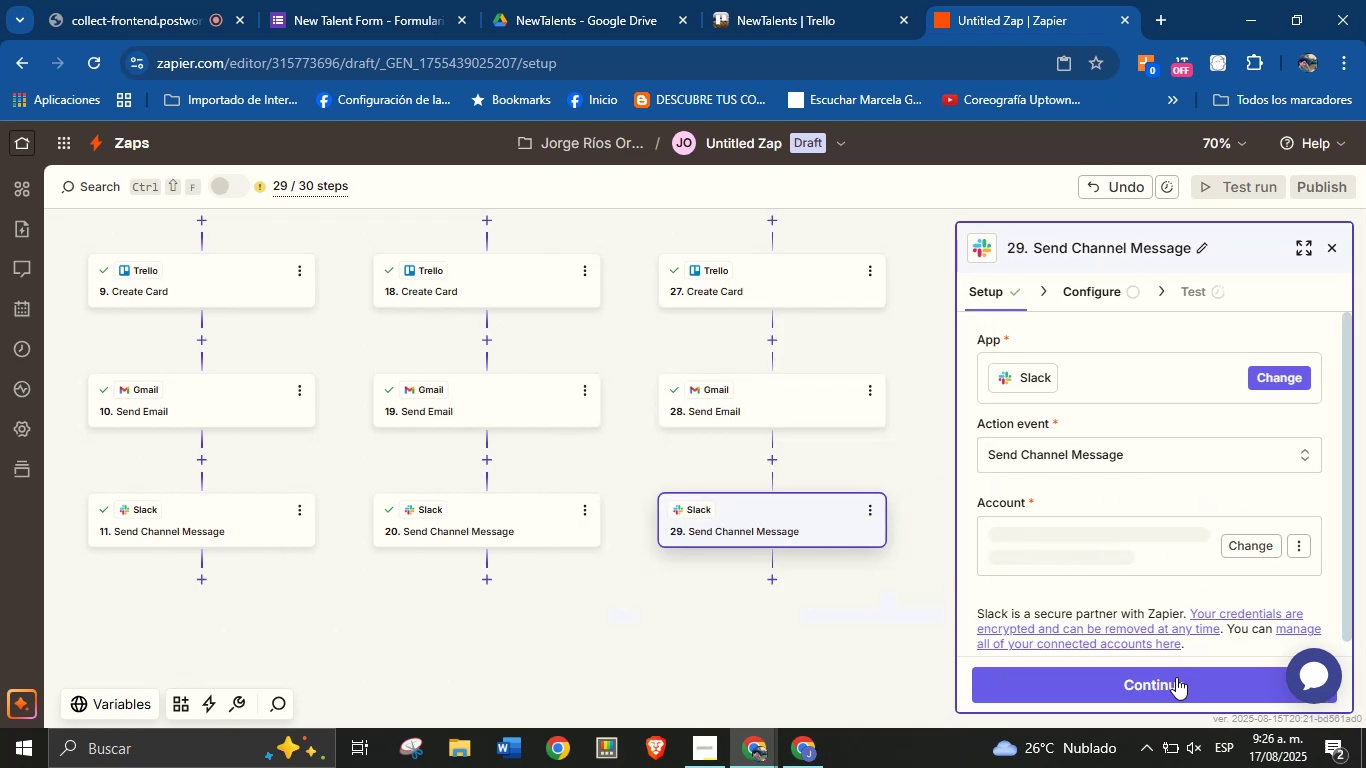 
left_click([1175, 687])
 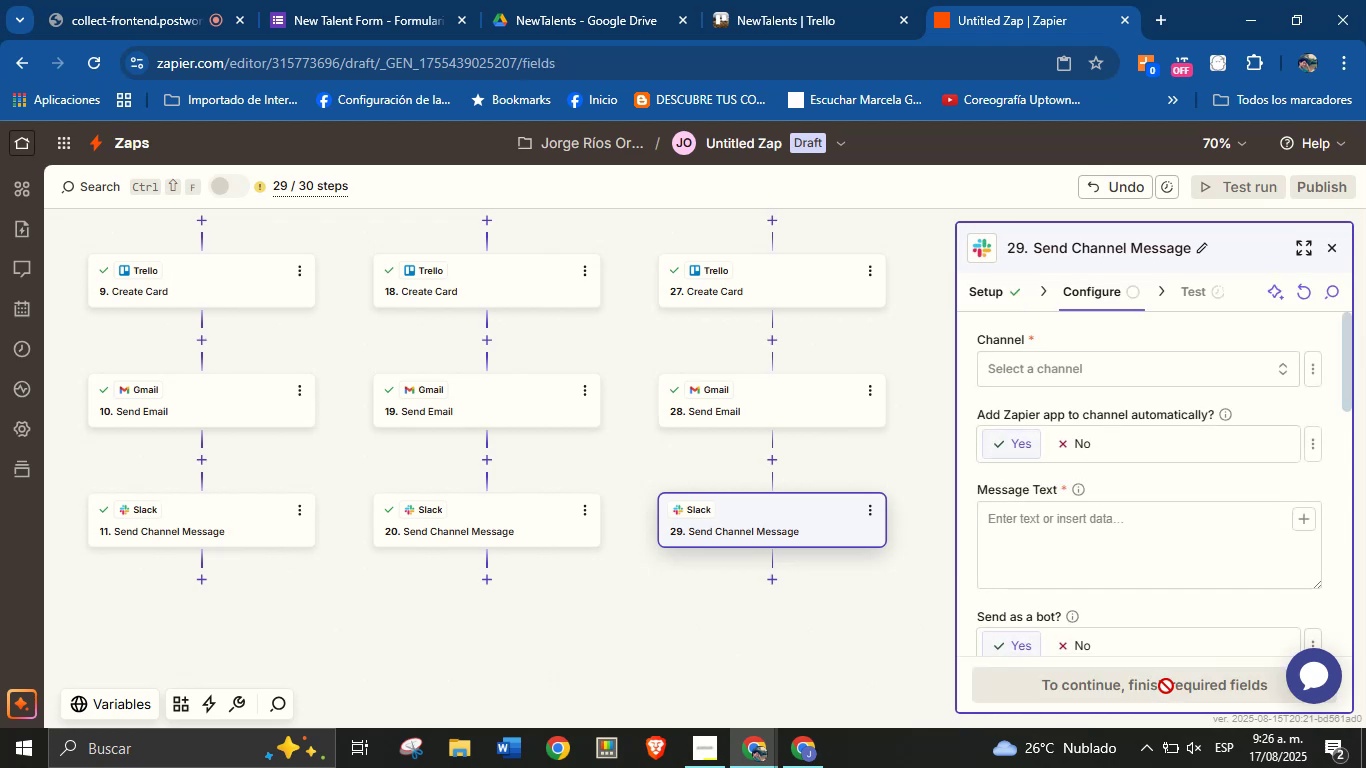 
wait(9.8)
 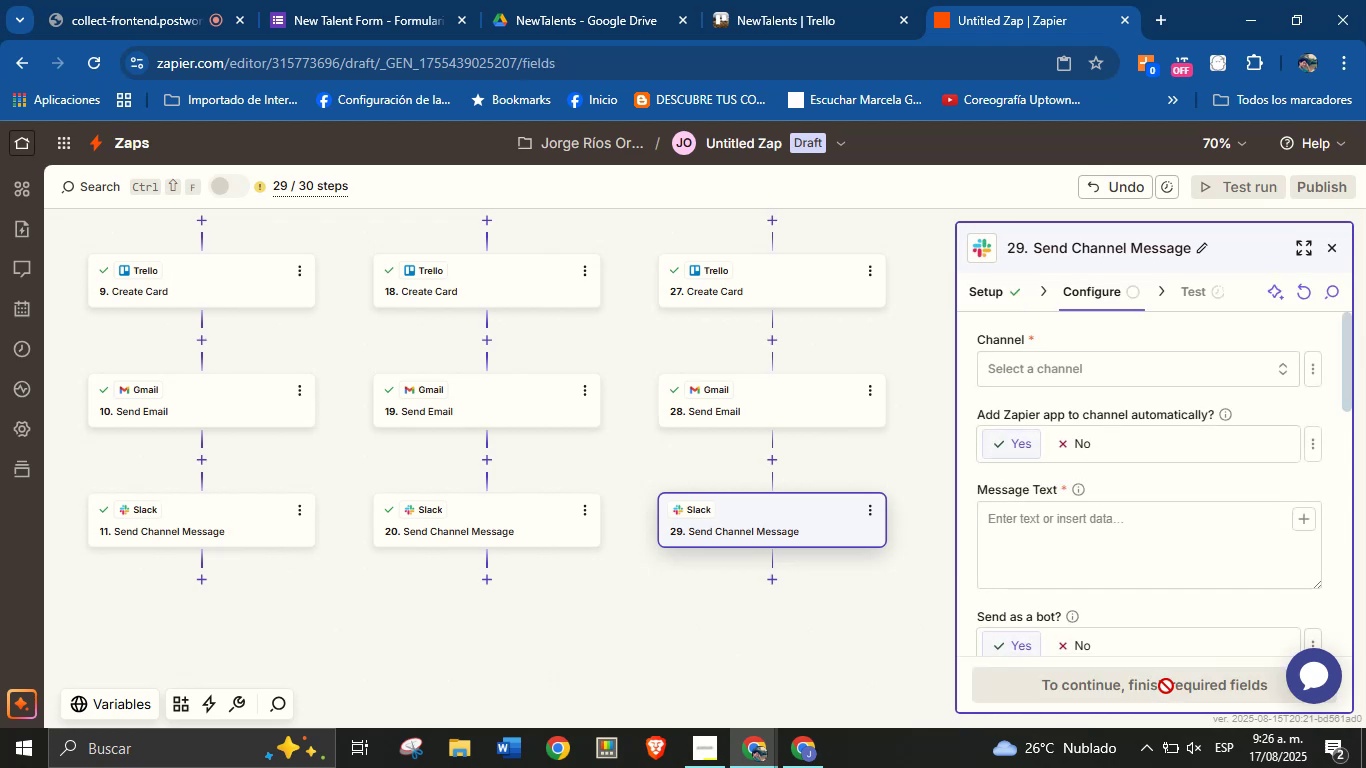 
left_click([1122, 377])
 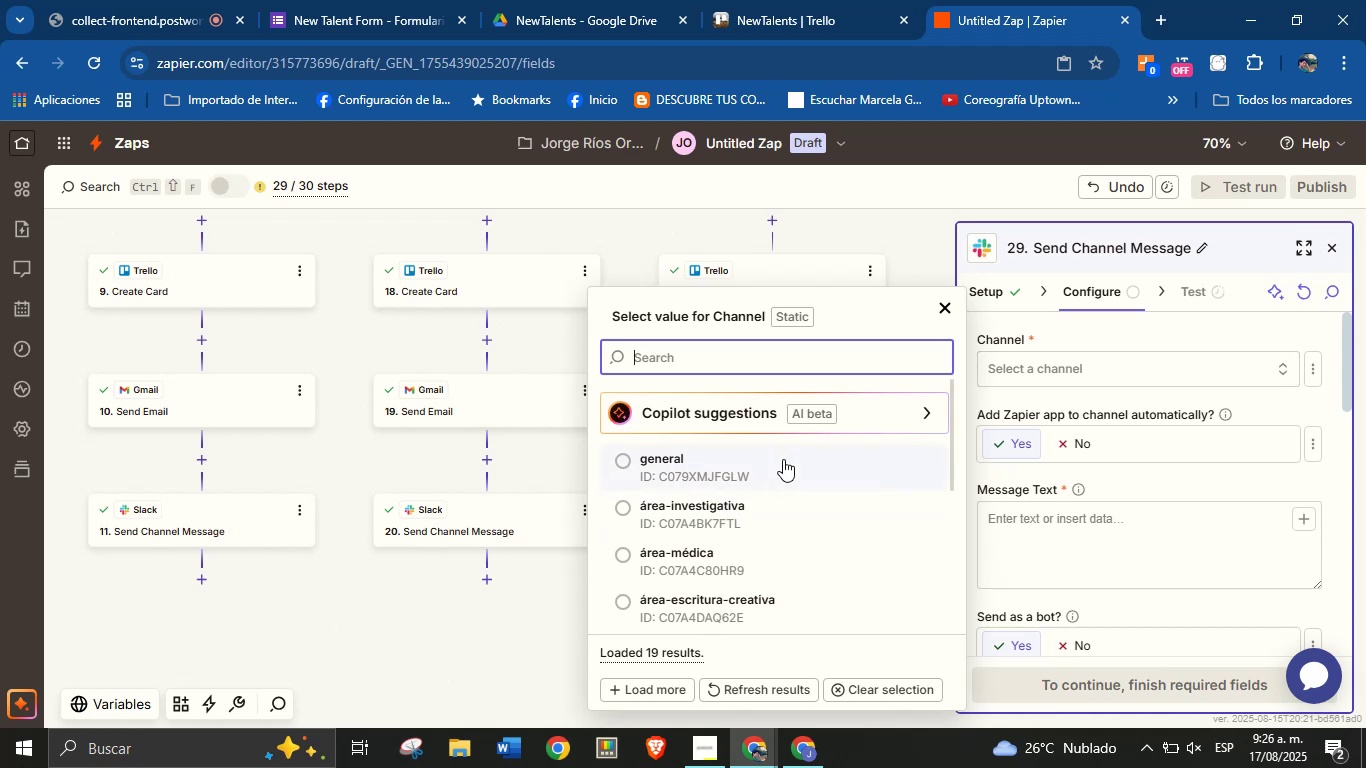 
type(tal)
 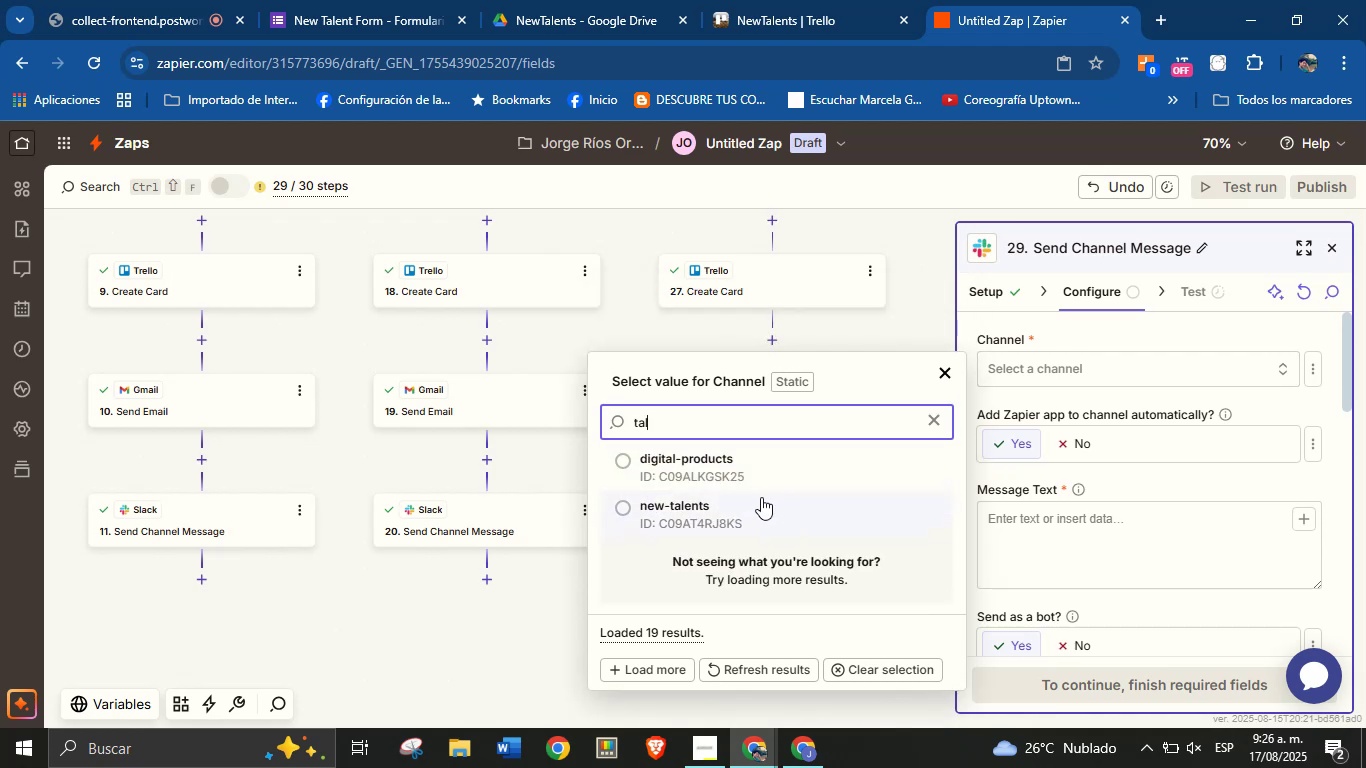 
left_click([1058, 526])
 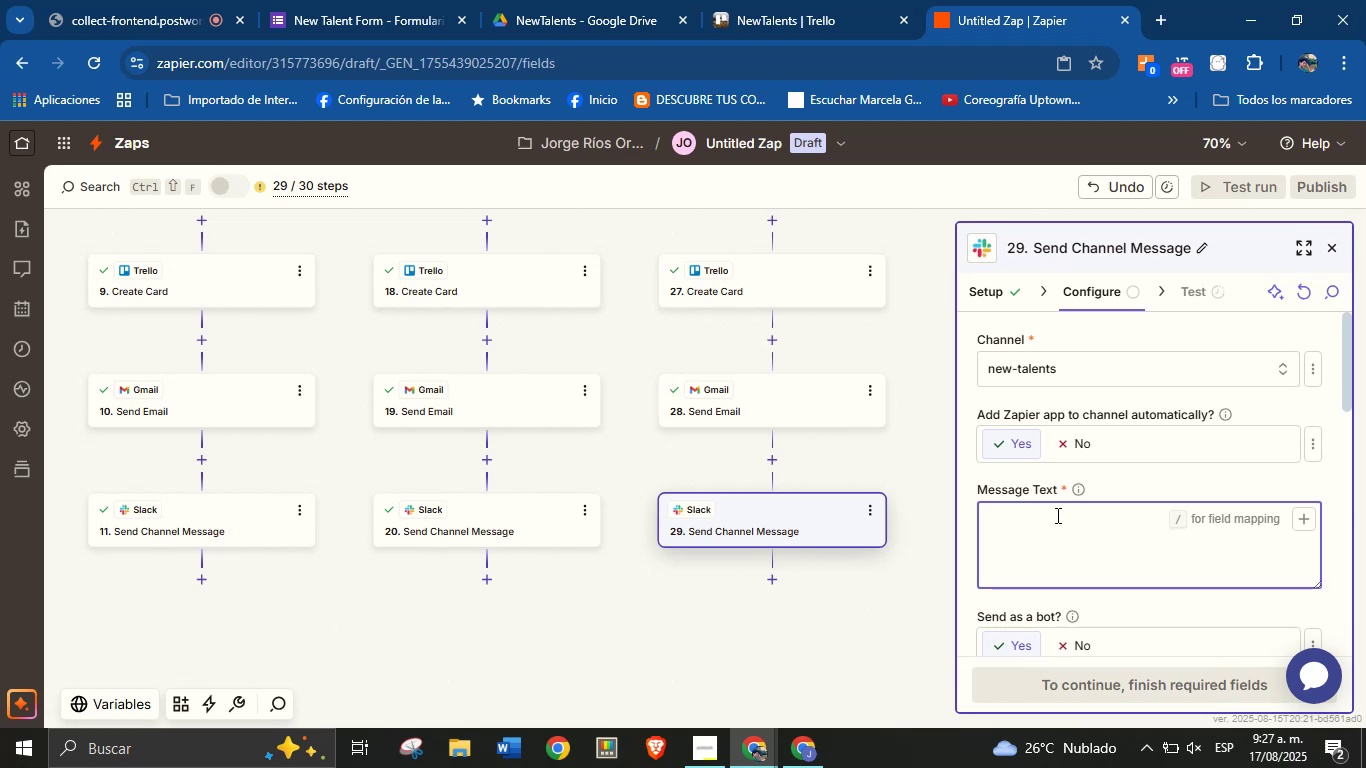 
wait(30.3)
 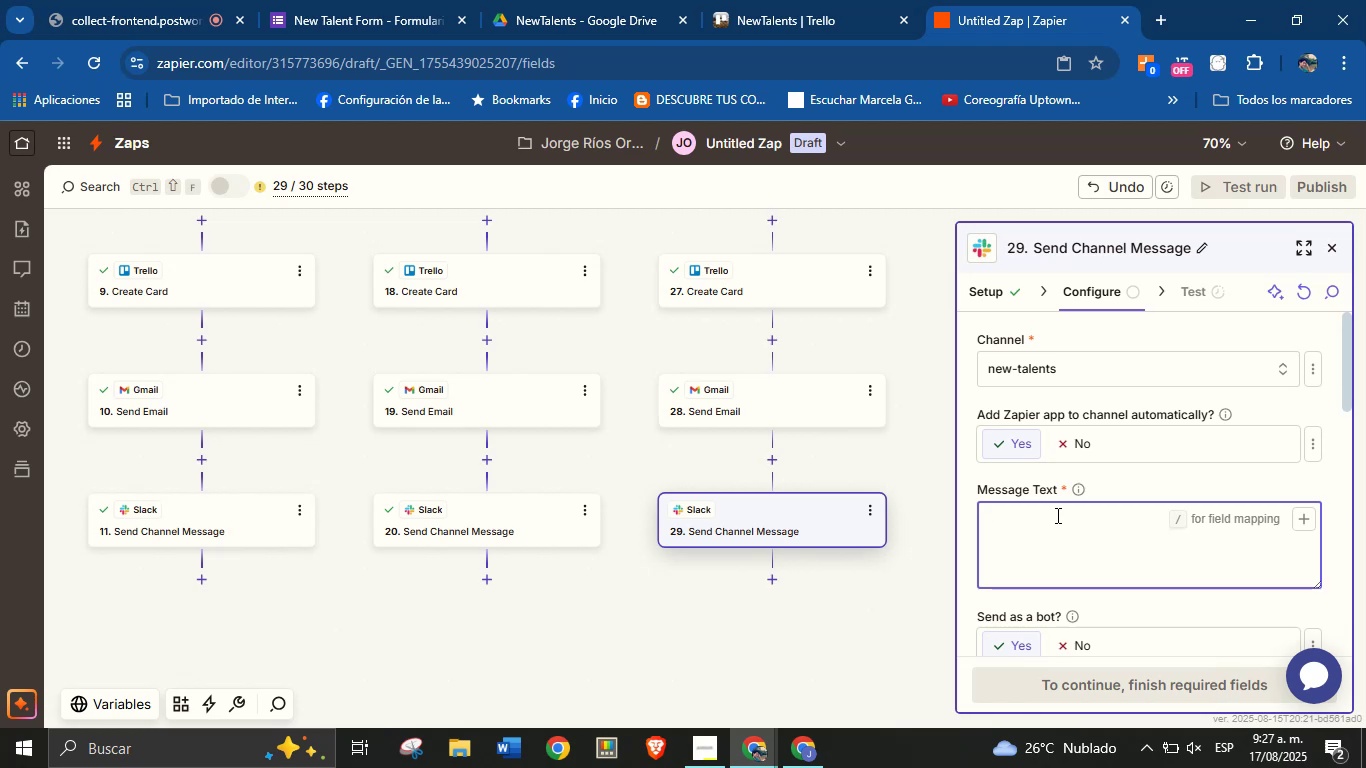 
type(T)
key(Backspace)
type(Hello team!)
 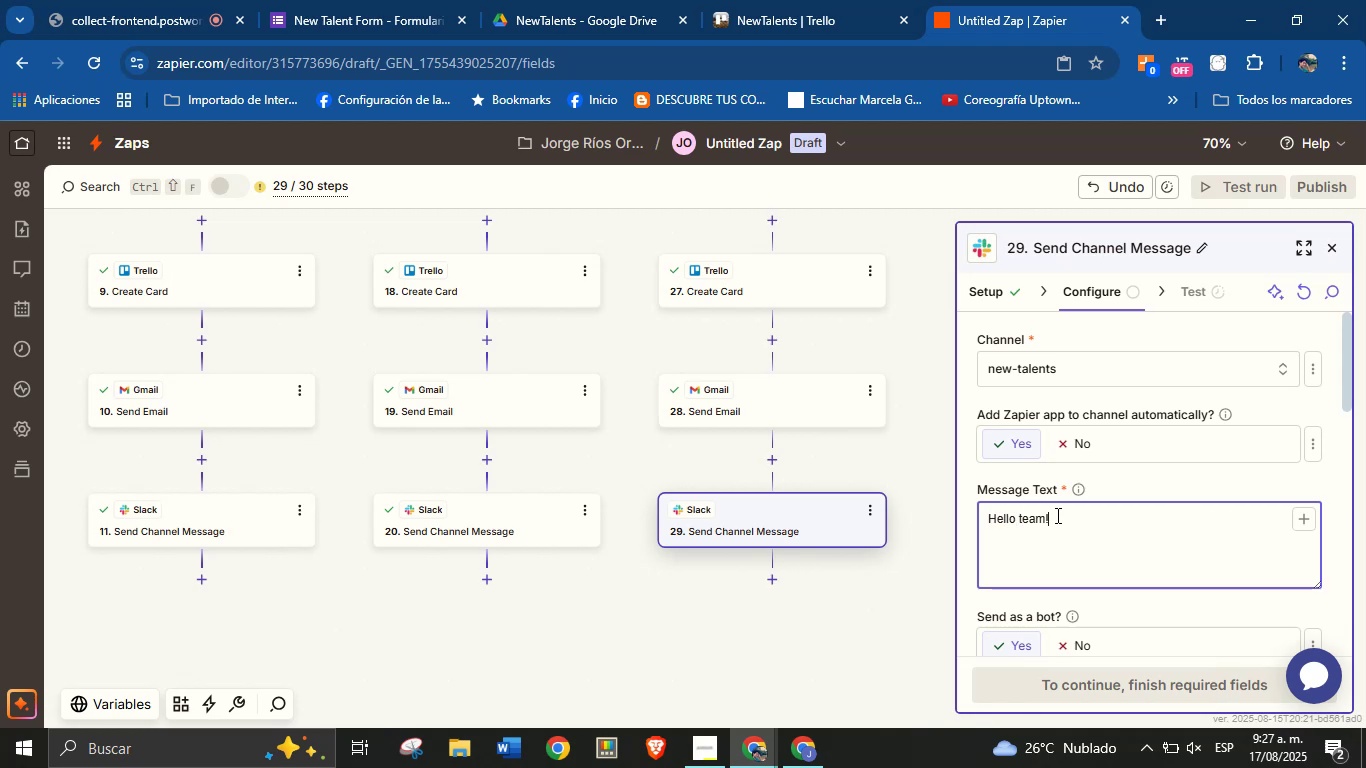 
key(Enter)
 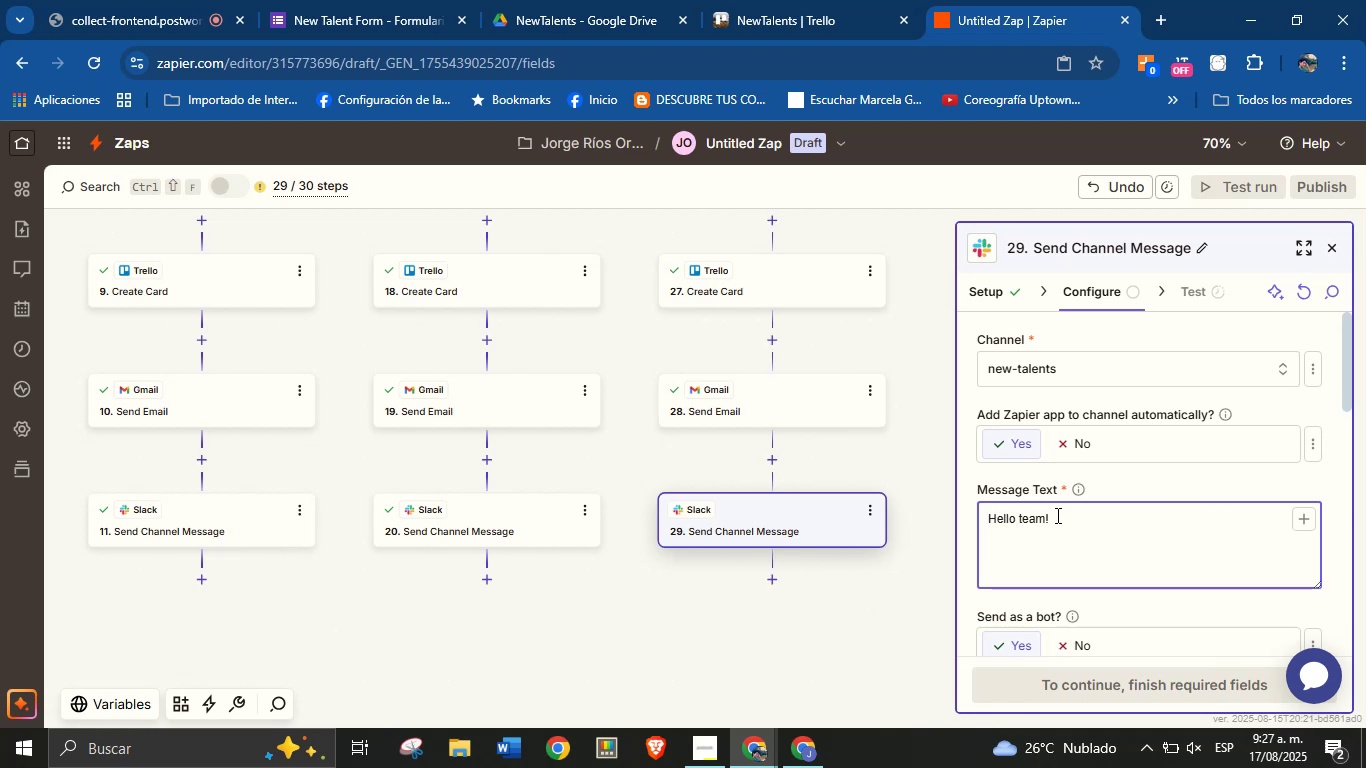 
type(There is a)
 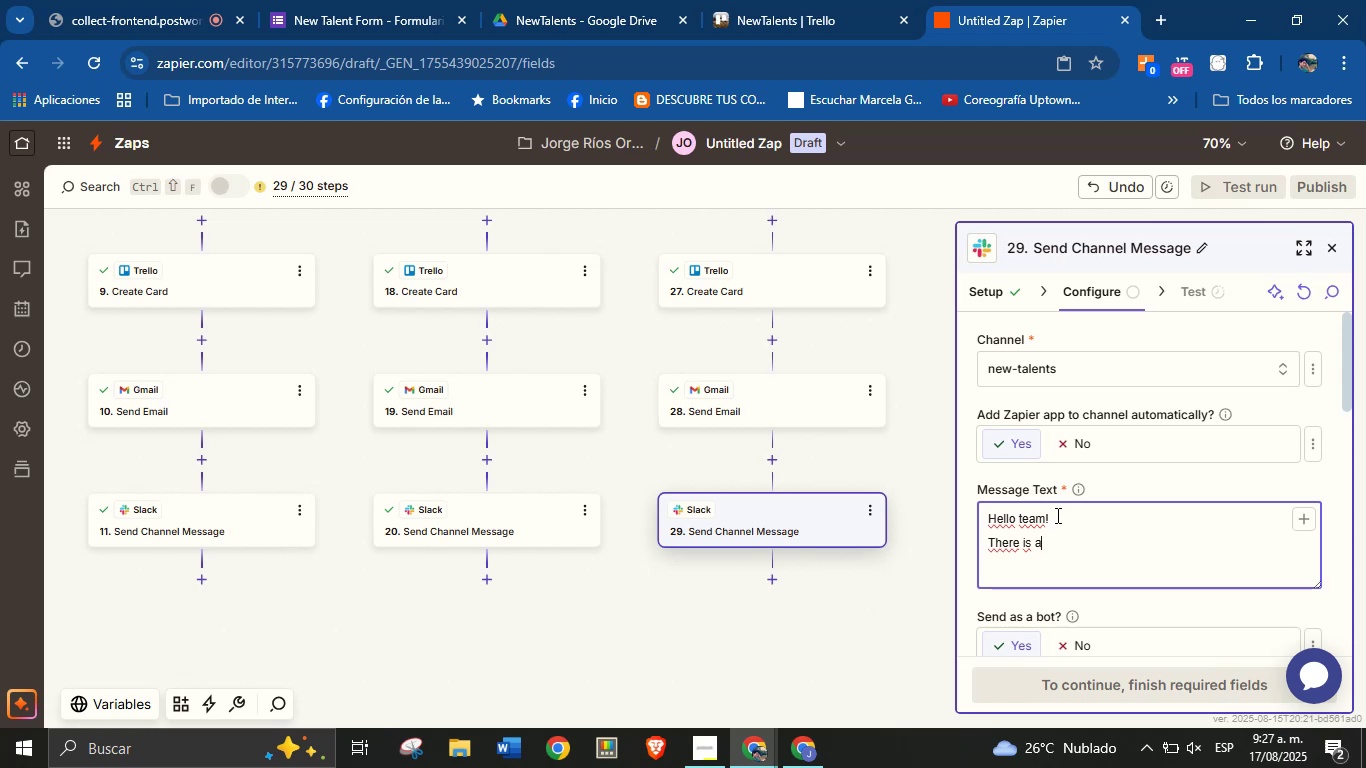 
wait(6.22)
 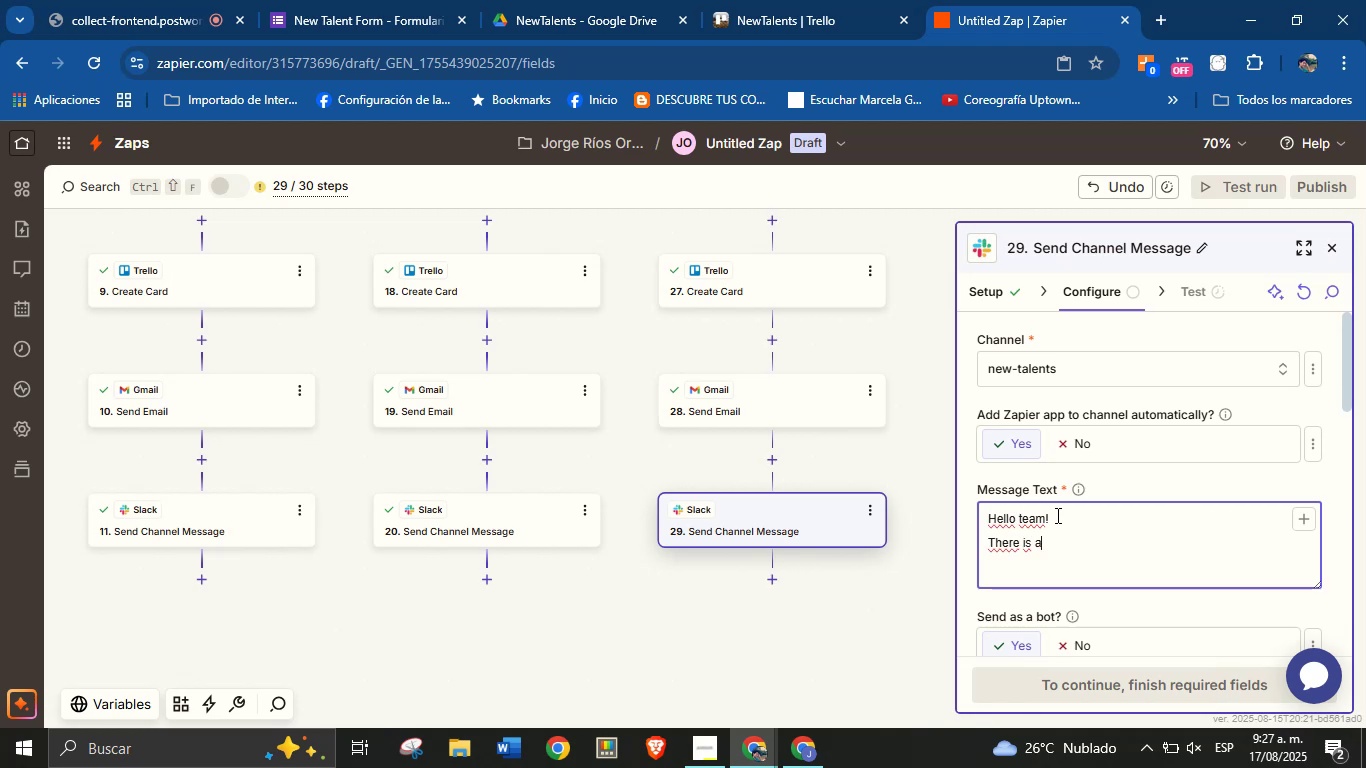 
type( new talent )
 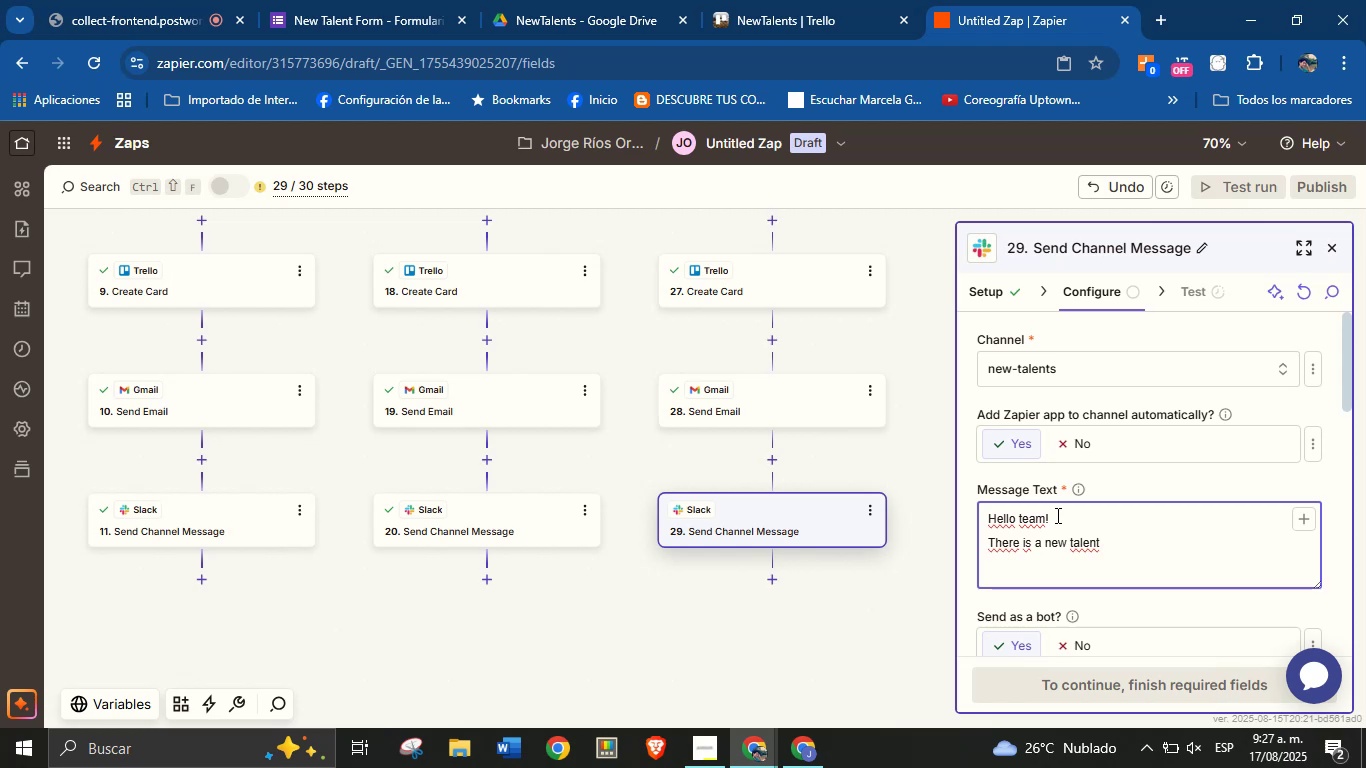 
wait(8.94)
 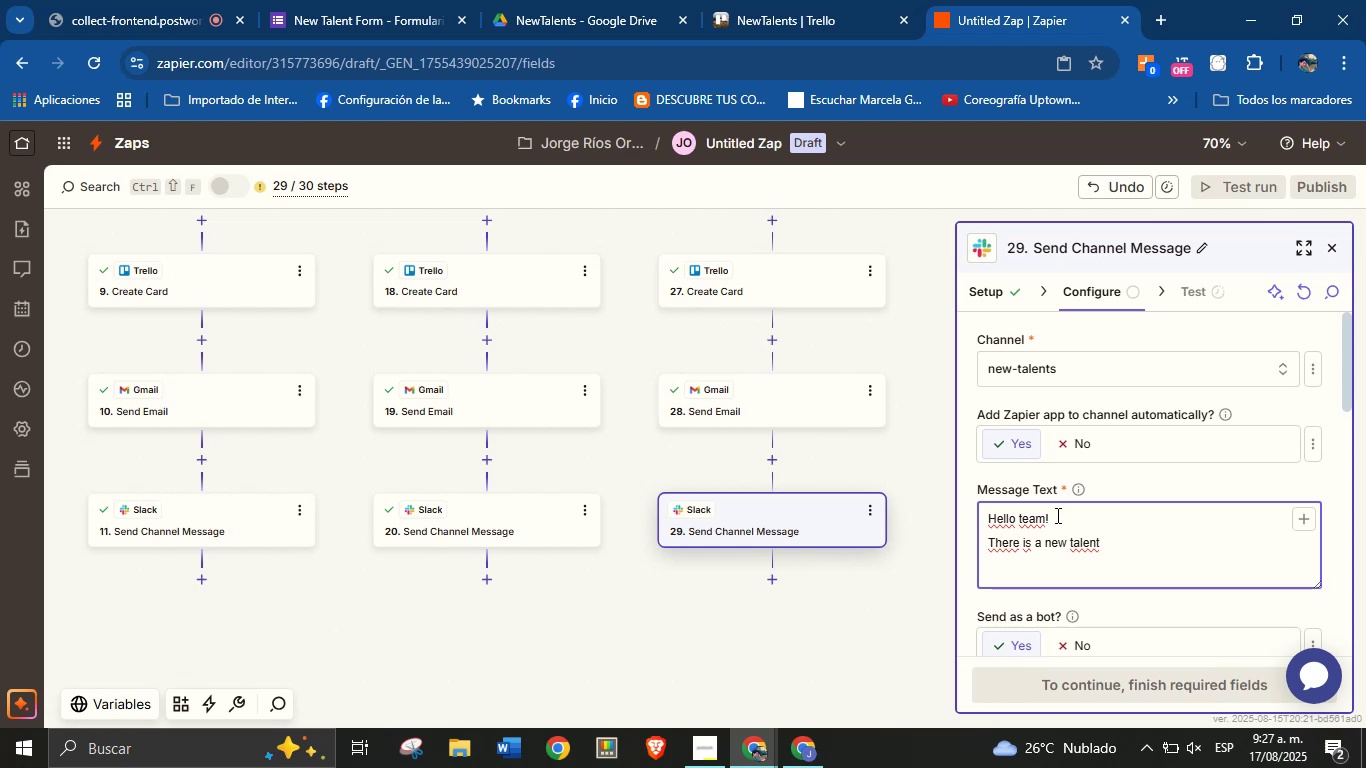 
key(Backspace)
 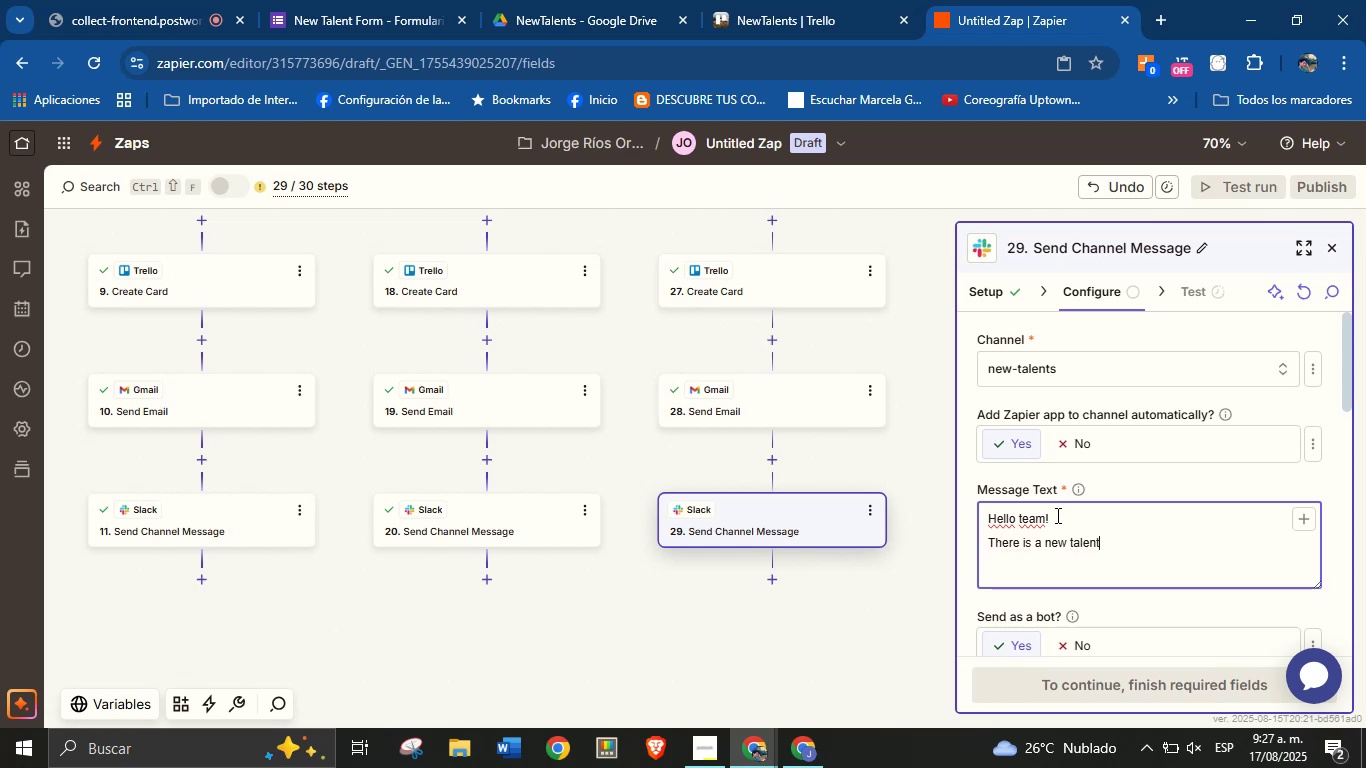 
key(Period)
 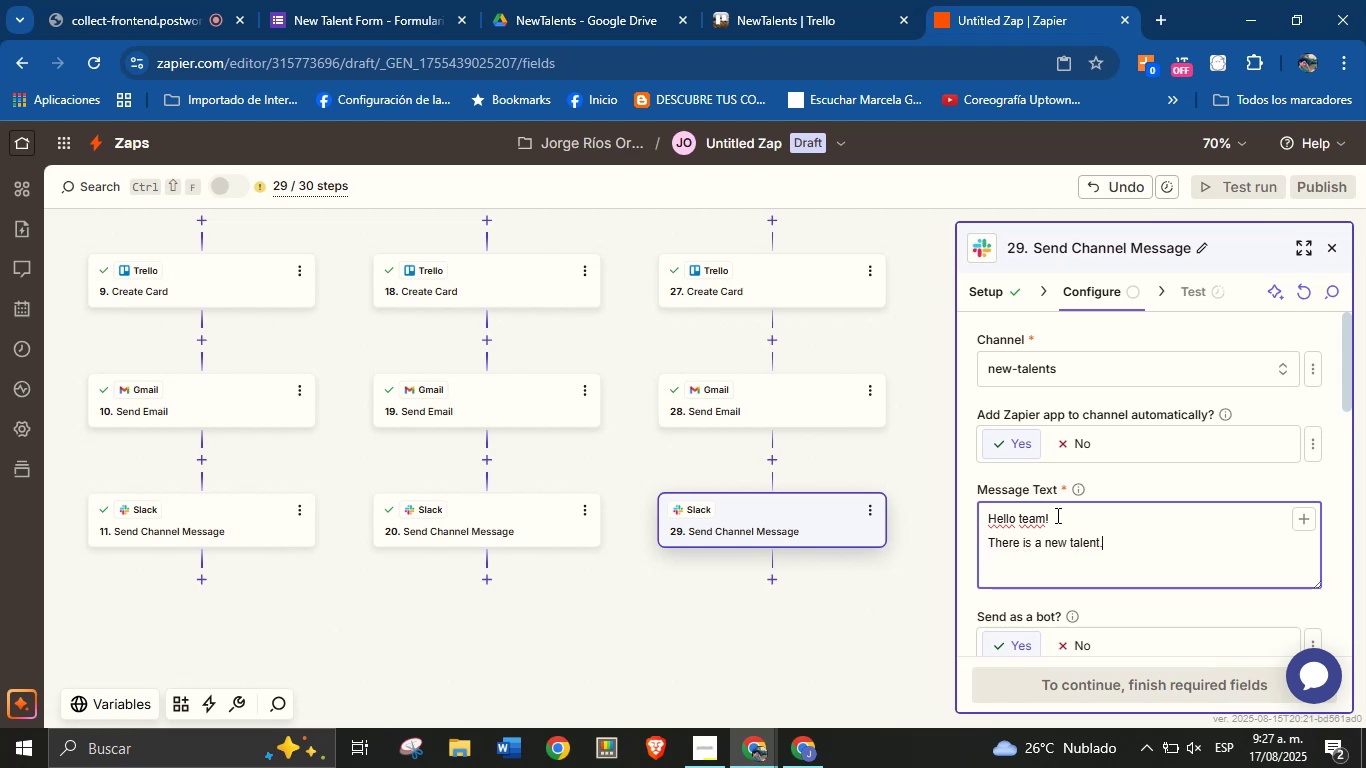 
key(Enter)
 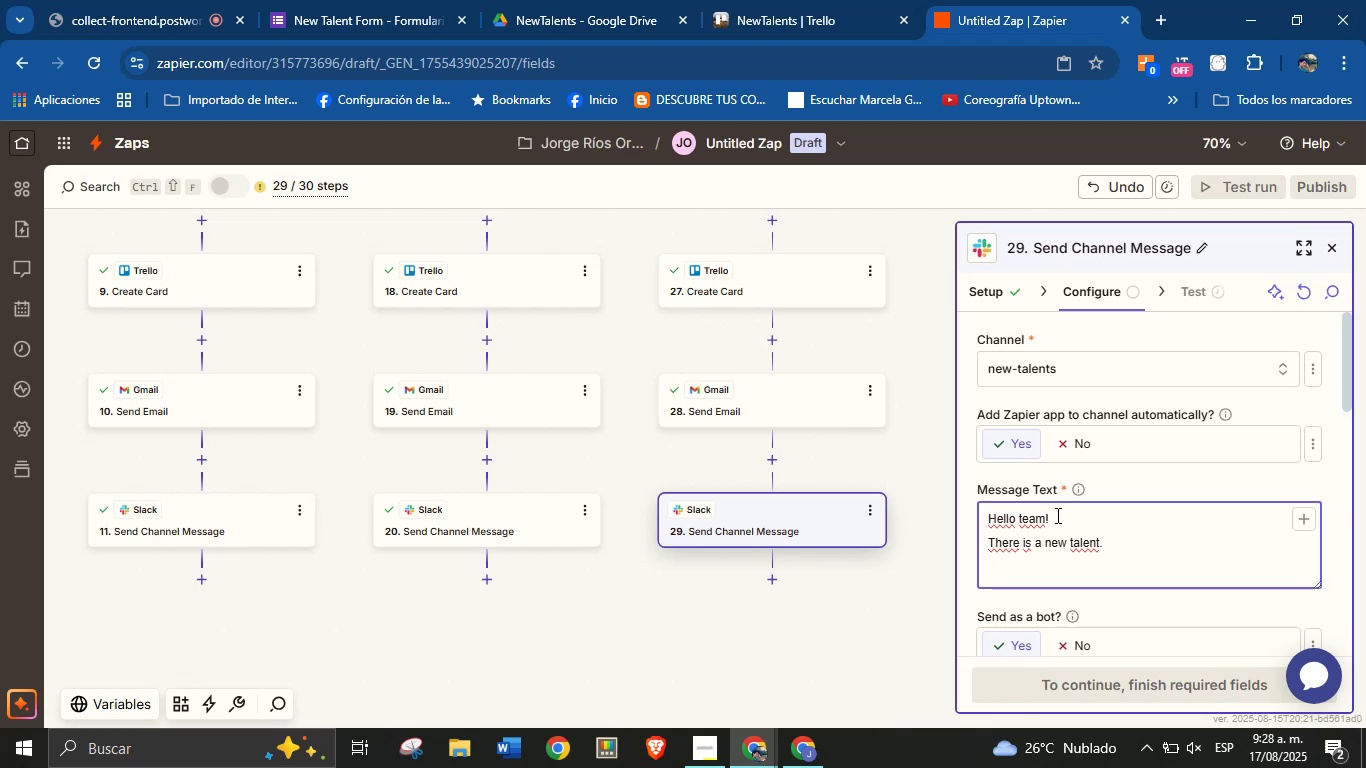 
wait(34.37)
 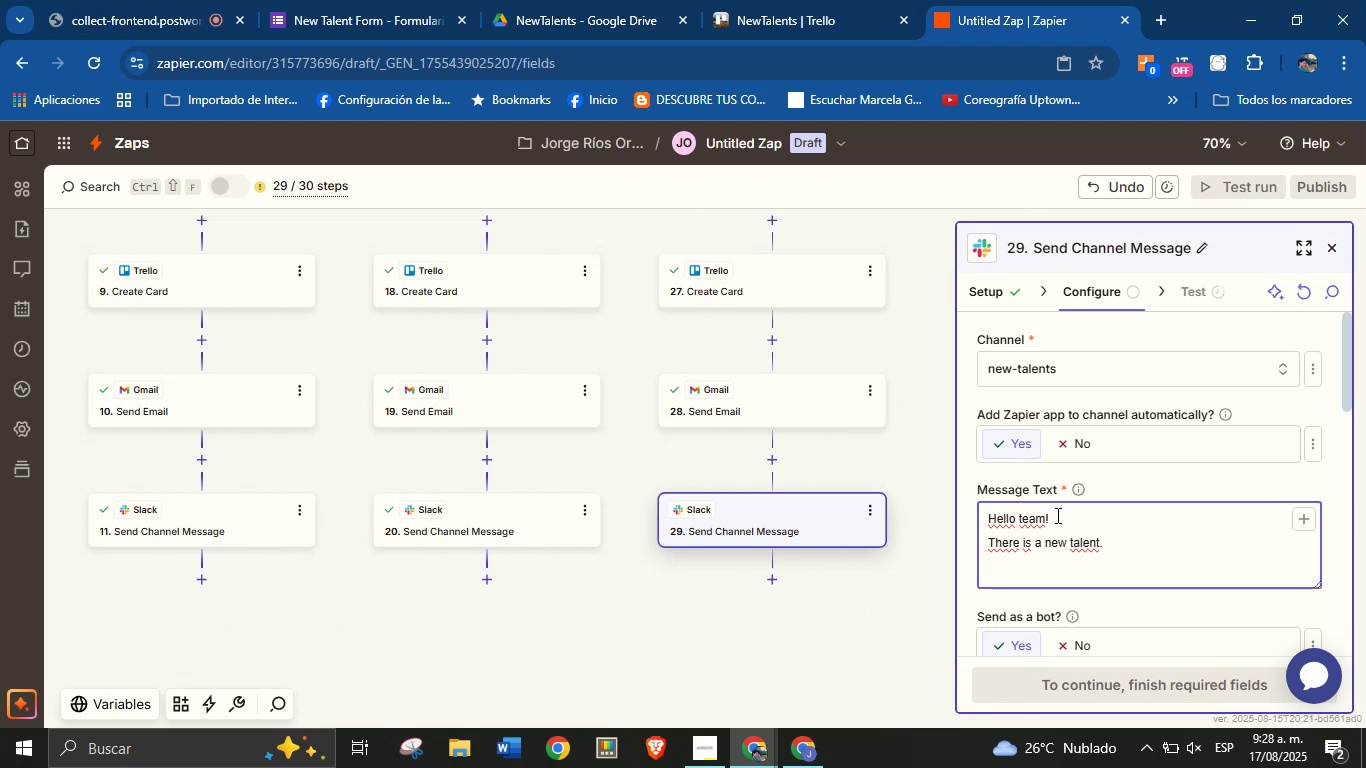 
type(View the details )
key(Backspace)
 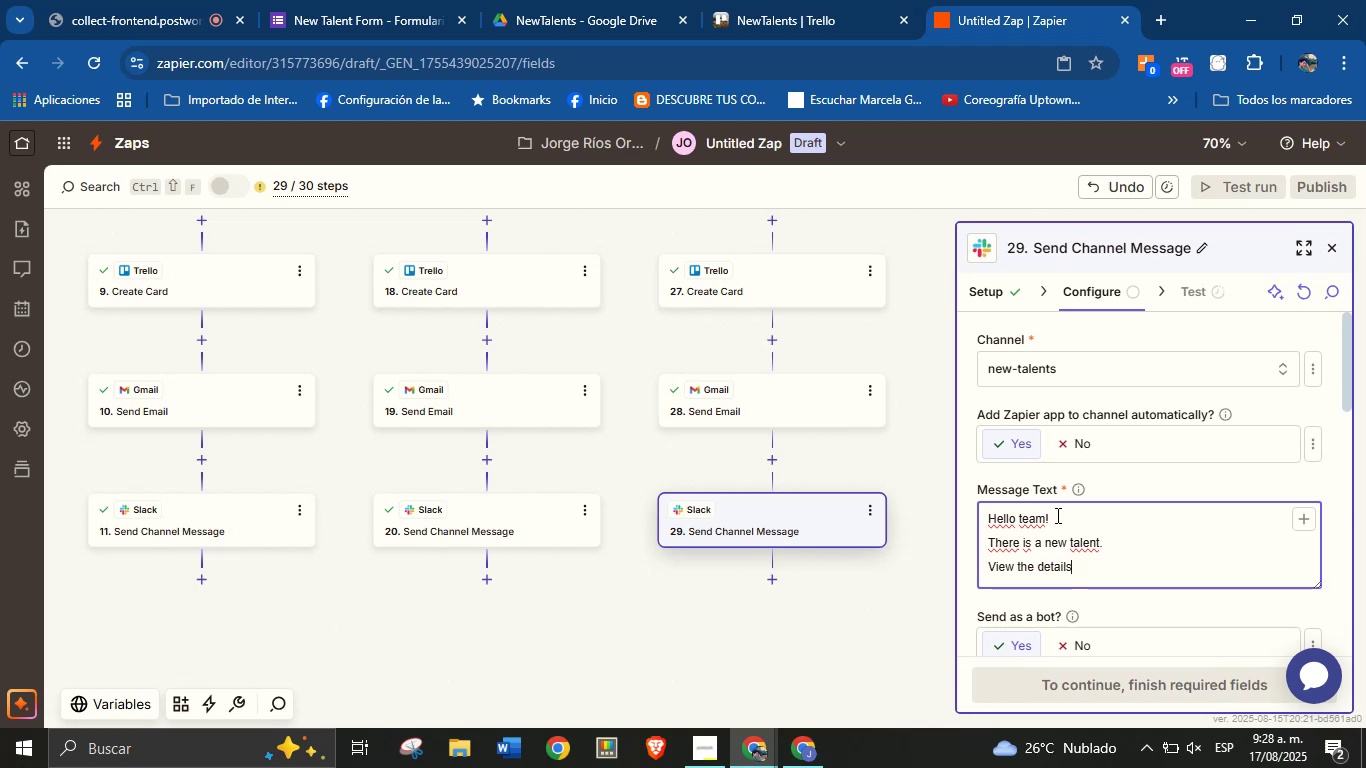 
hold_key(key=Space, duration=4.81)
 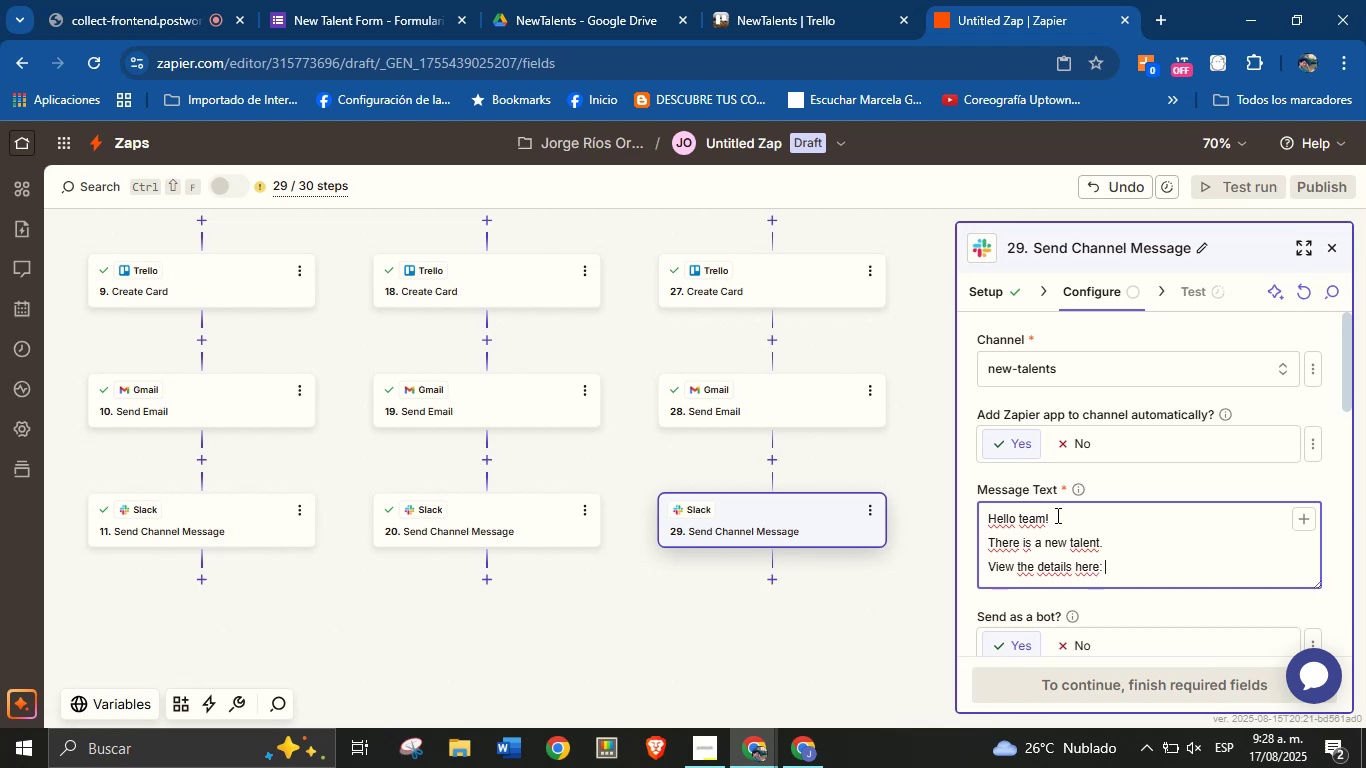 
type(here>)
 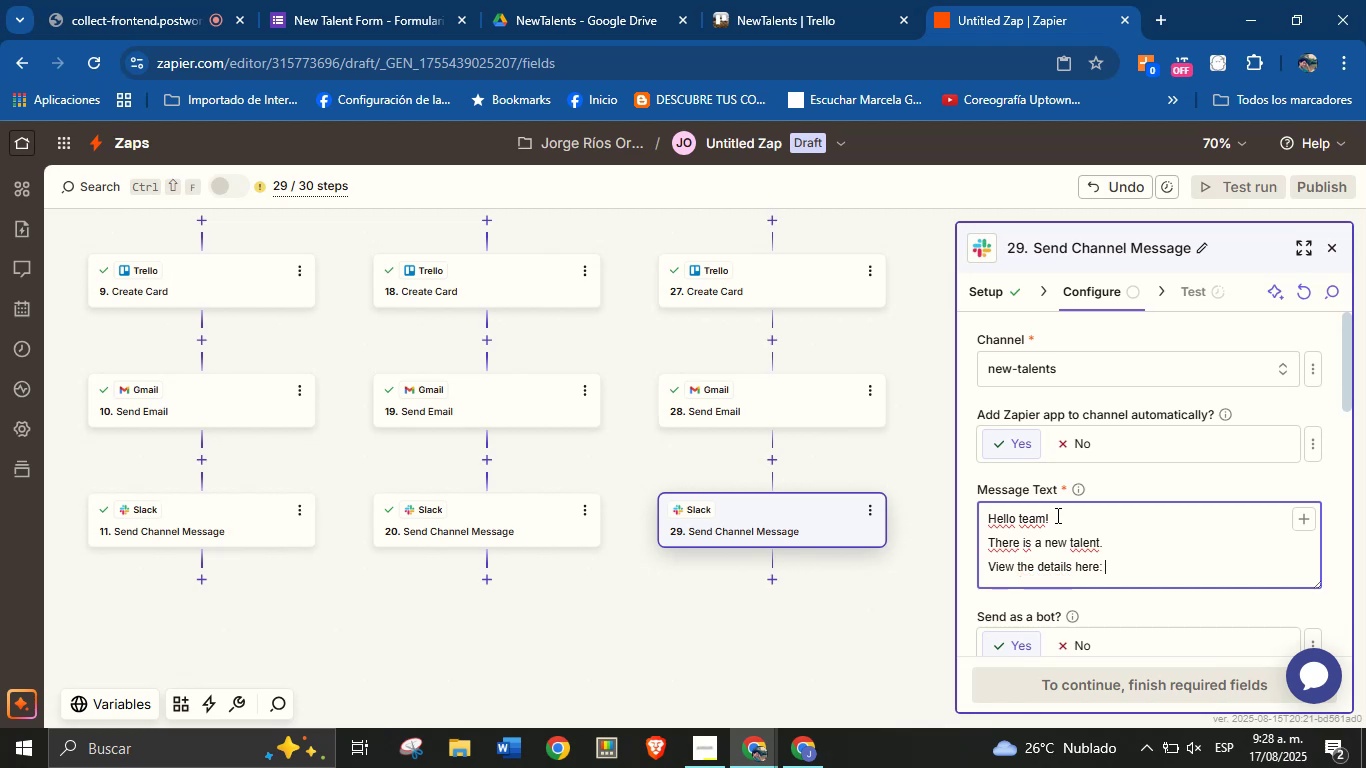 
left_click([1294, 517])
 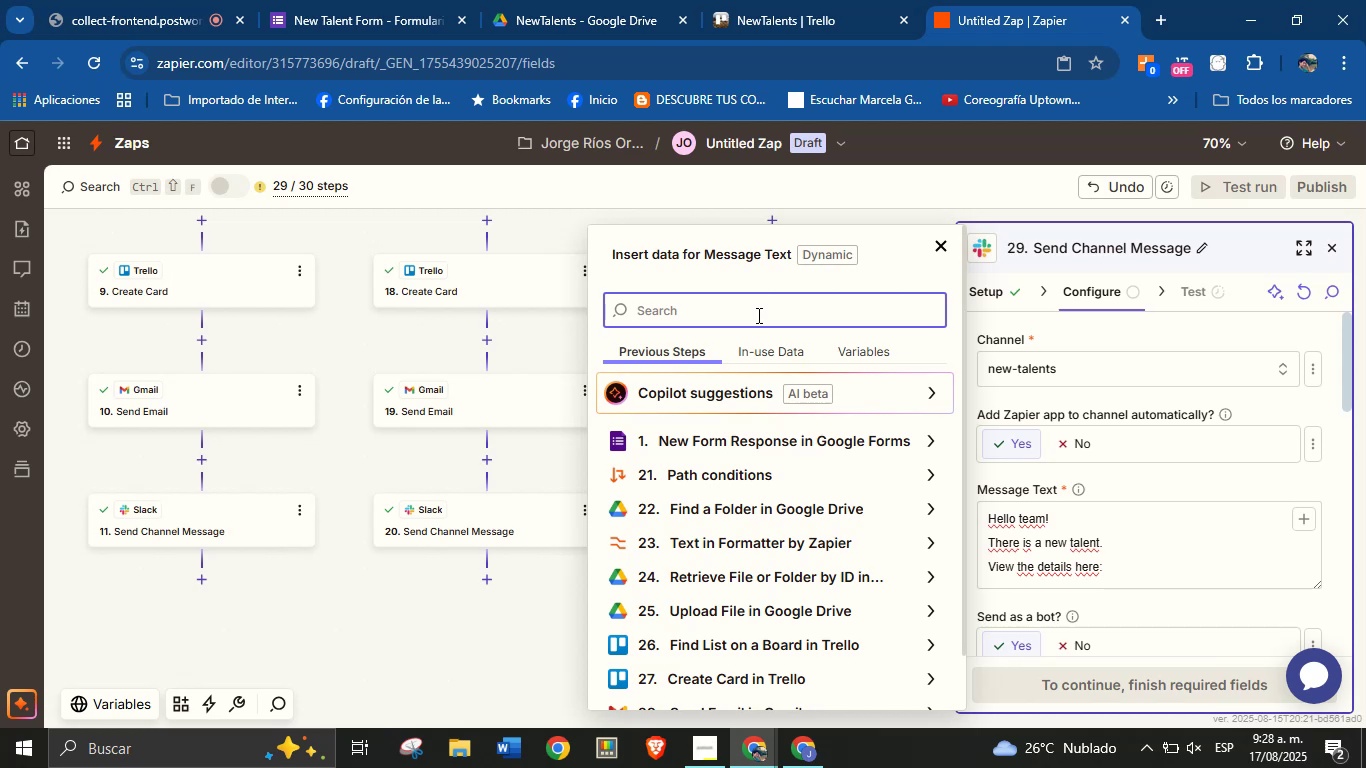 
wait(21.15)
 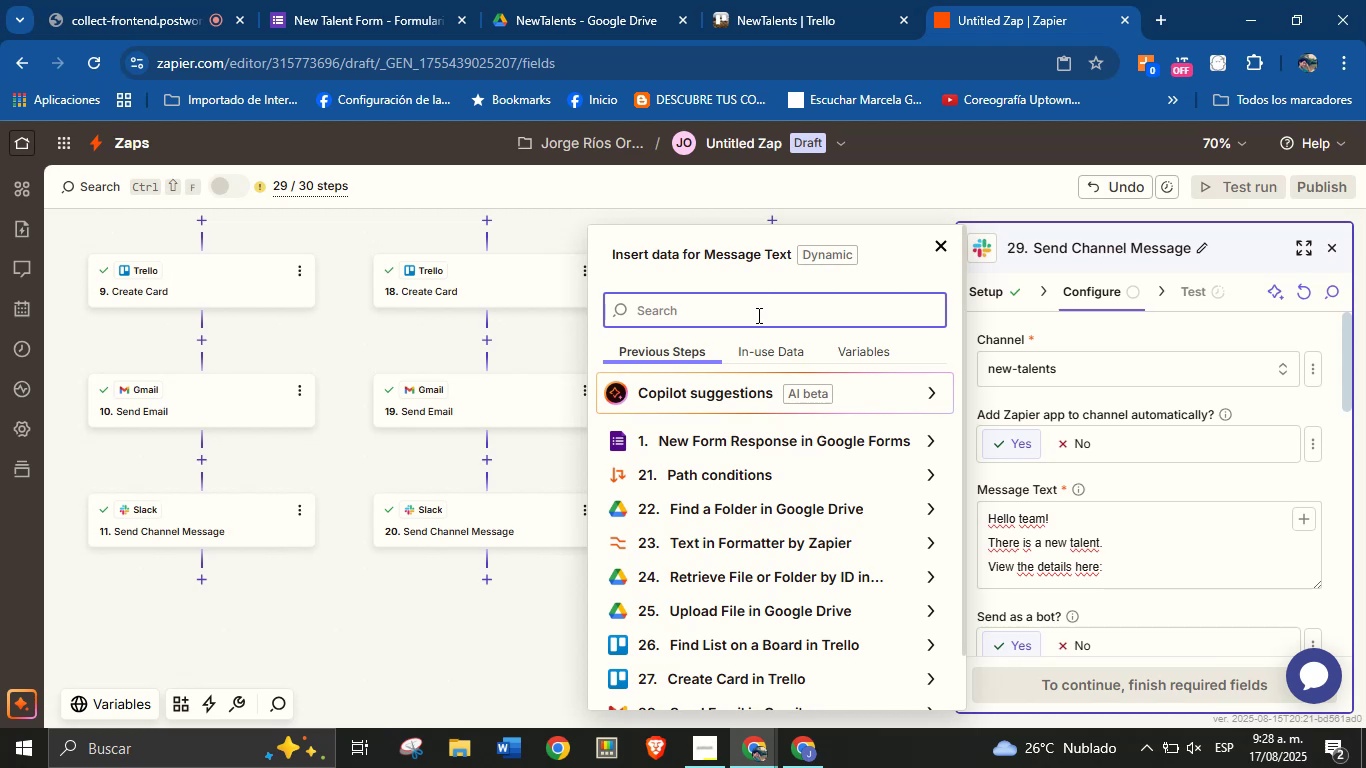 
left_click([925, 672])
 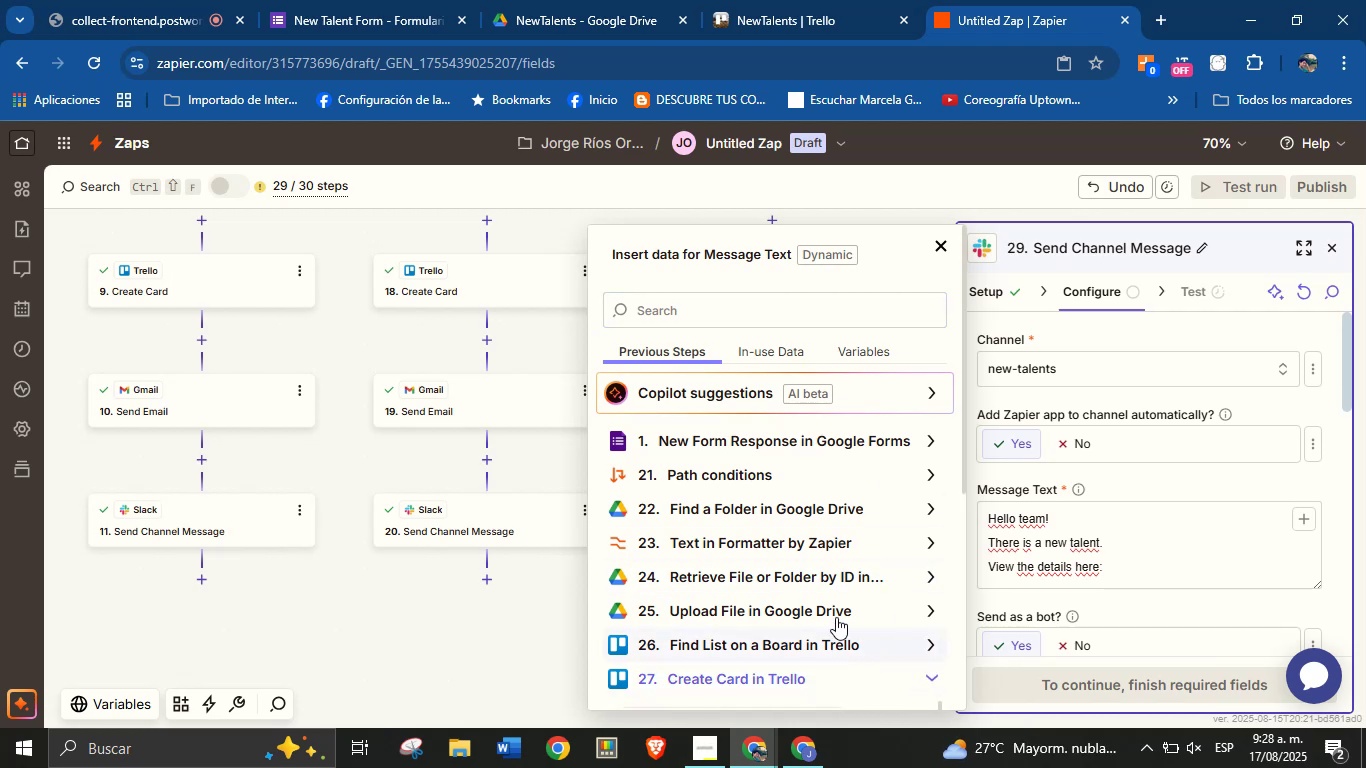 
scroll: coordinate [800, 515], scroll_direction: down, amount: 3.0
 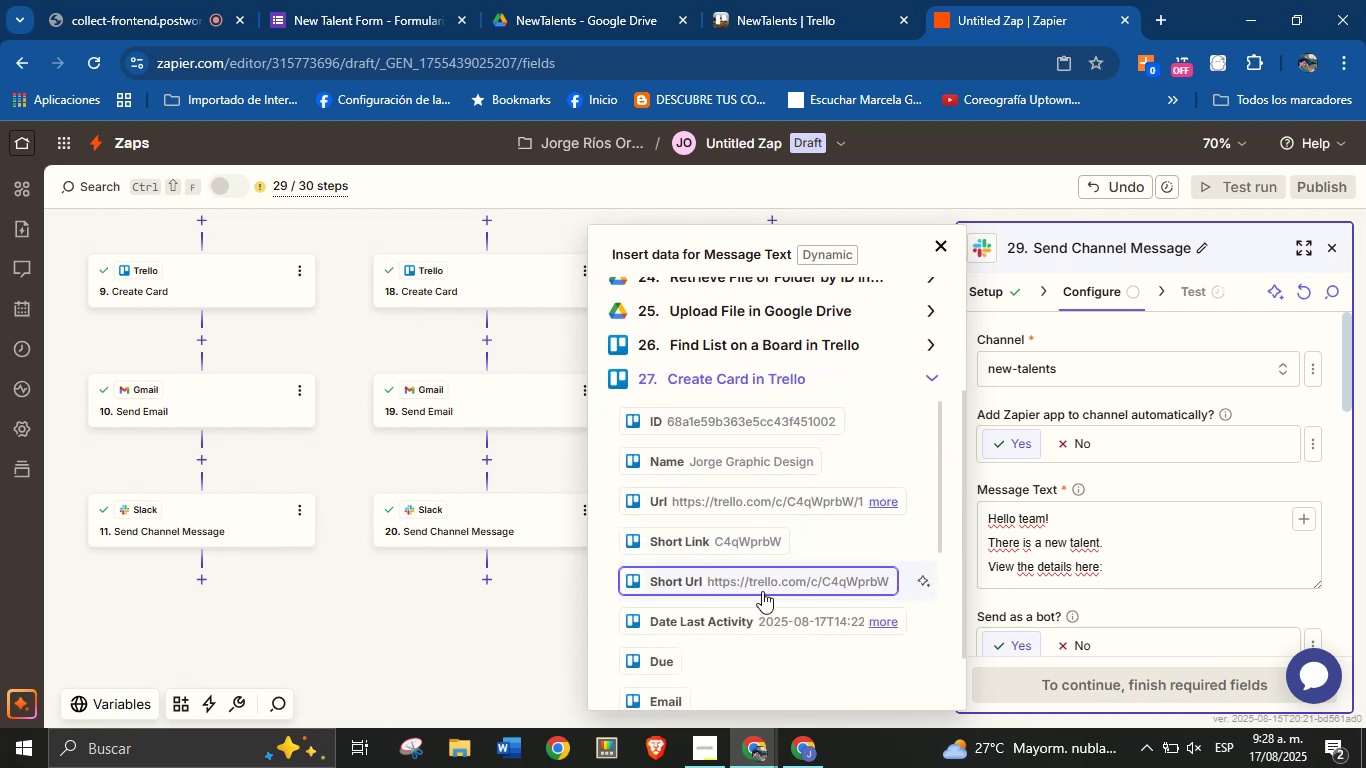 
left_click([762, 584])
 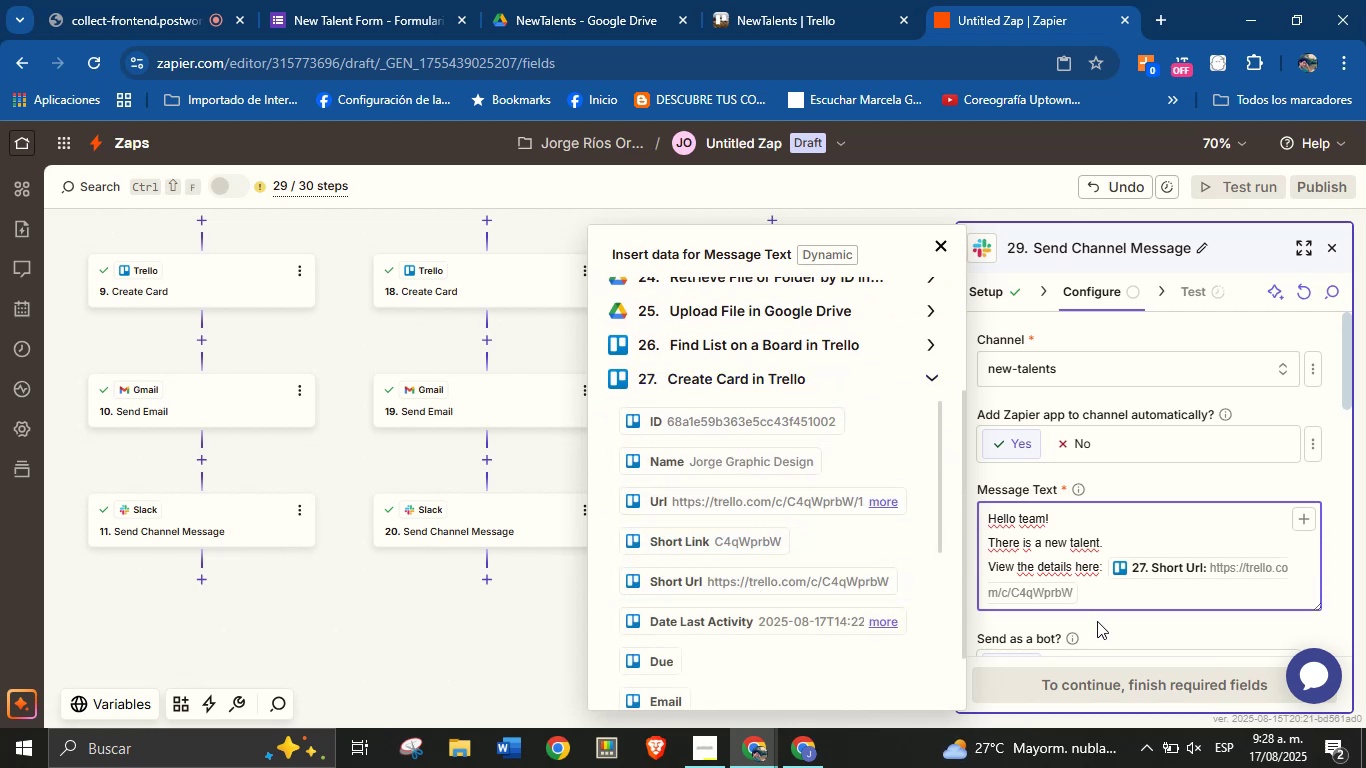 
scroll: coordinate [1113, 474], scroll_direction: down, amount: 4.0
 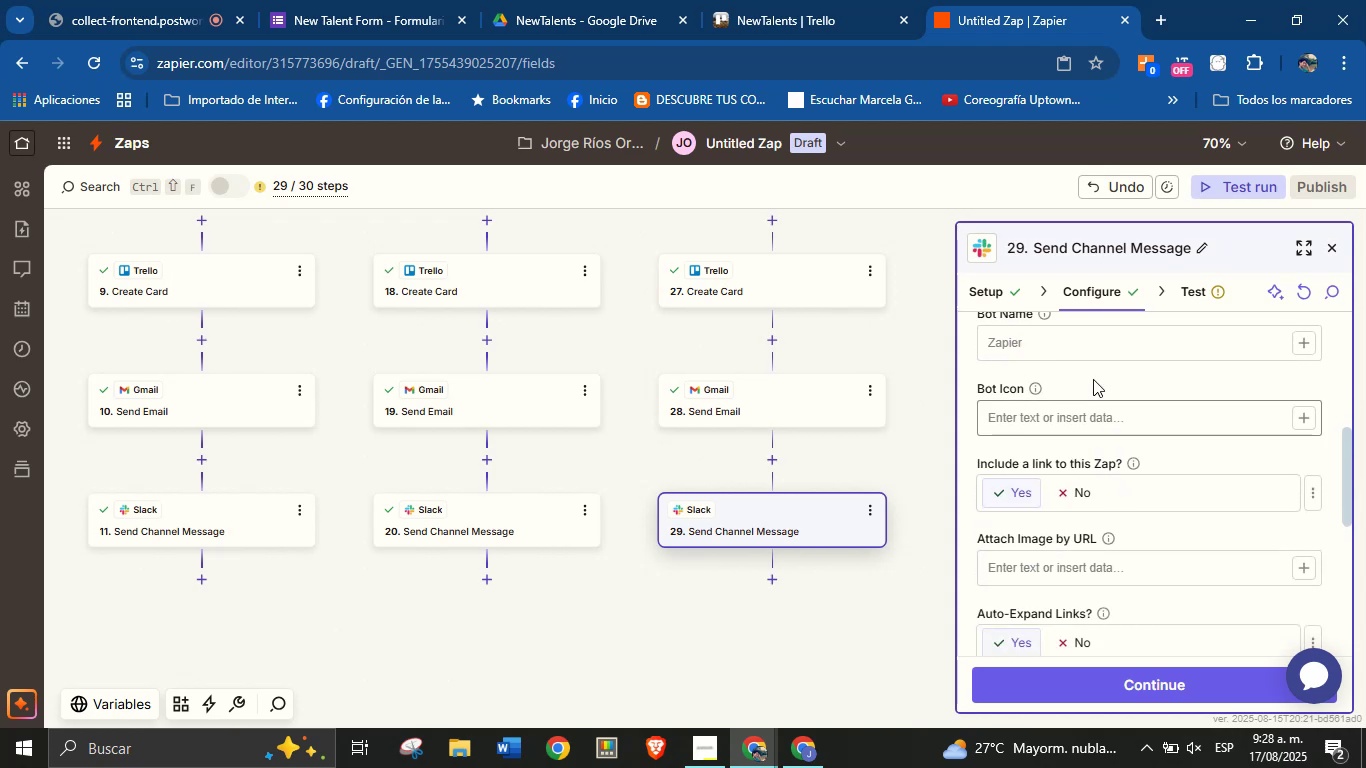 
wait(5.76)
 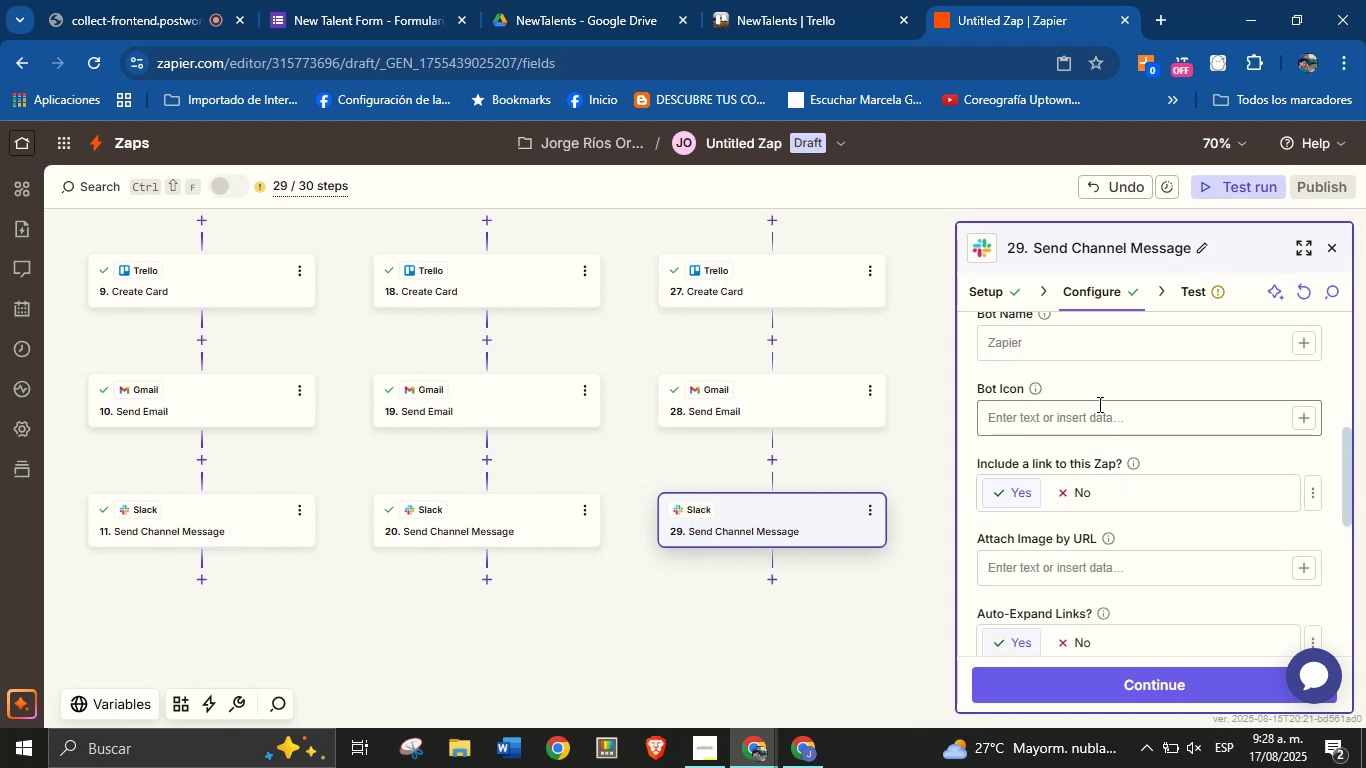 
left_click([1083, 348])
 